 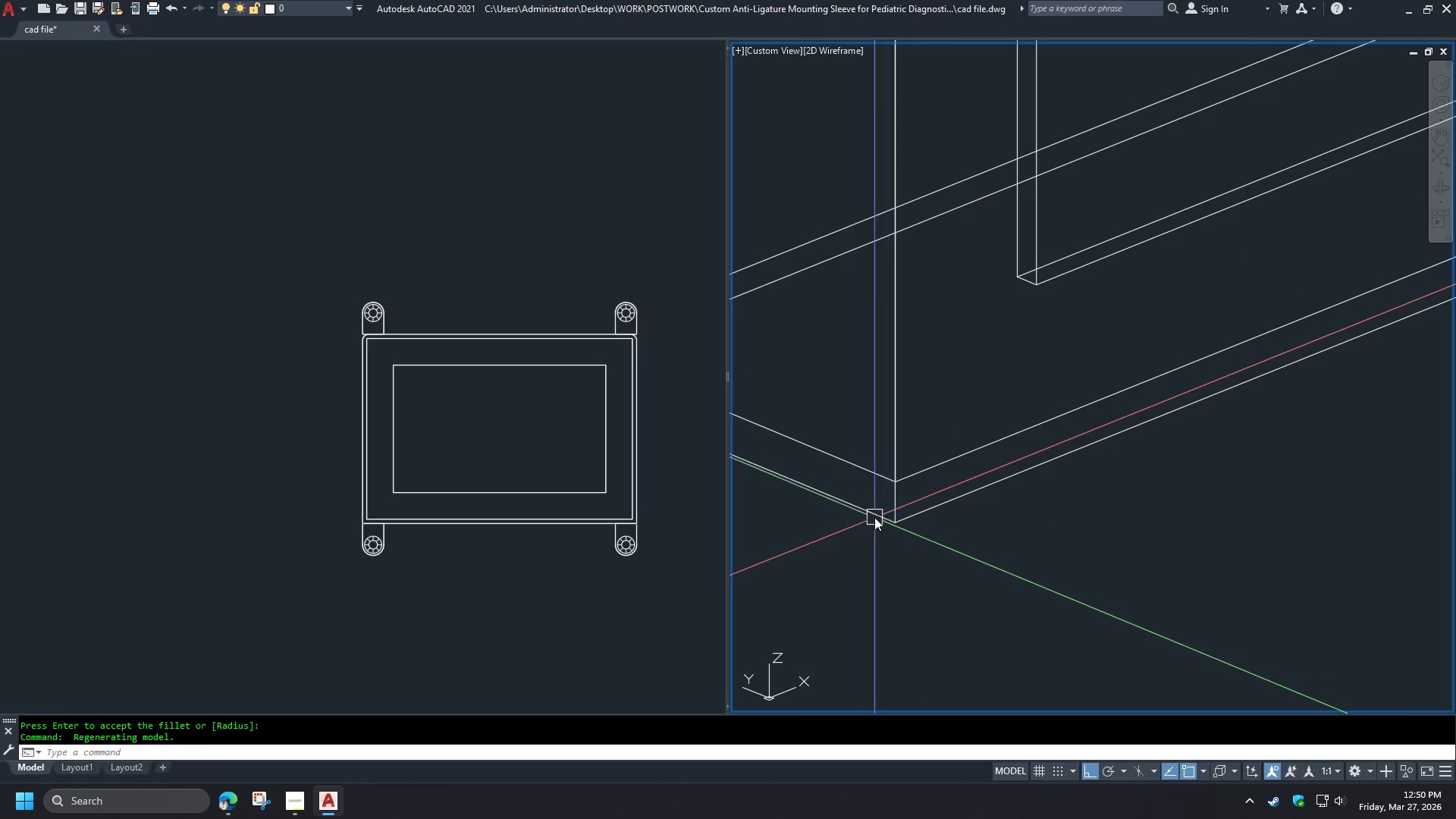 
key(Space)
 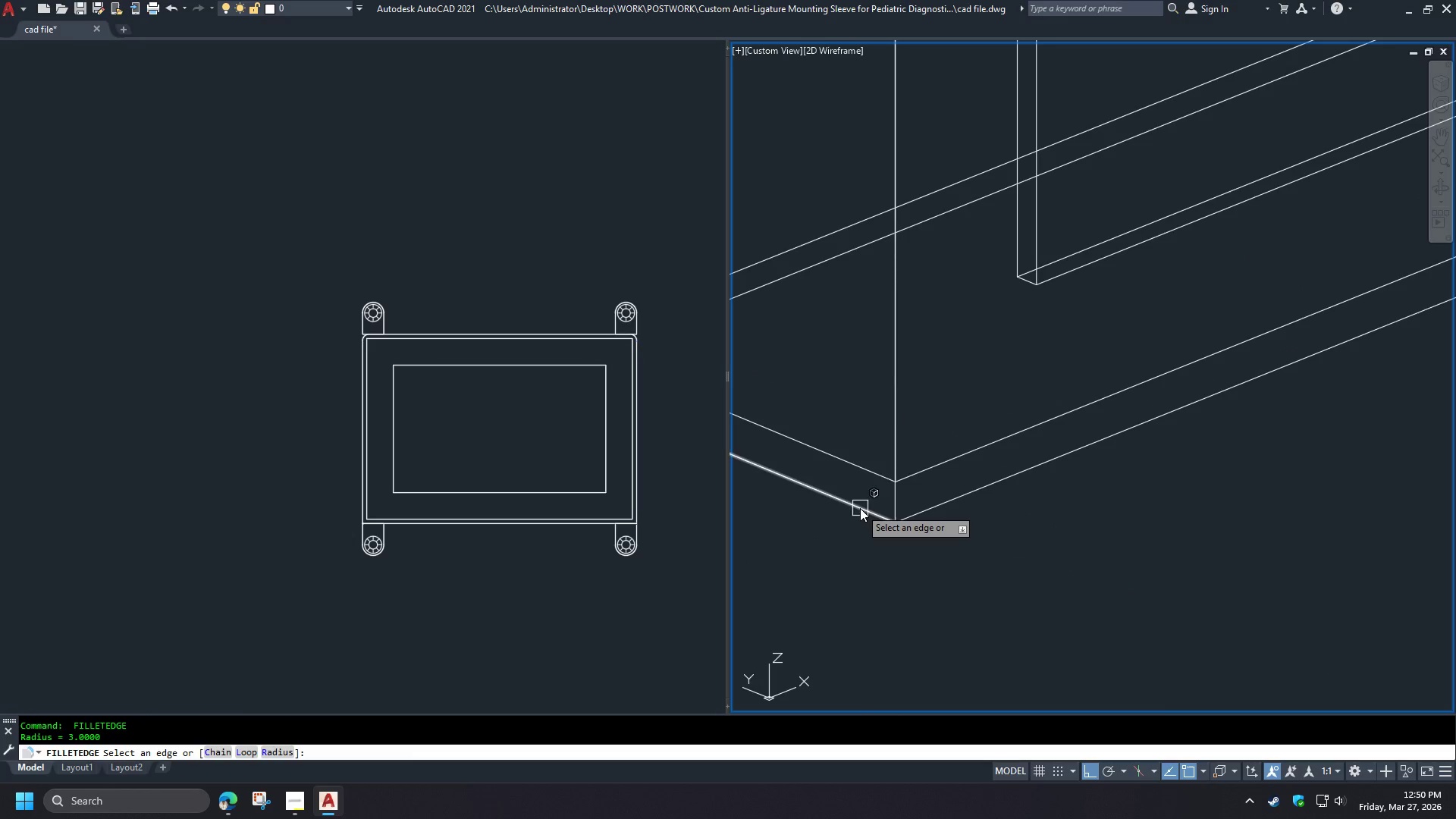 
scroll: coordinate [893, 504], scroll_direction: up, amount: 4.0
 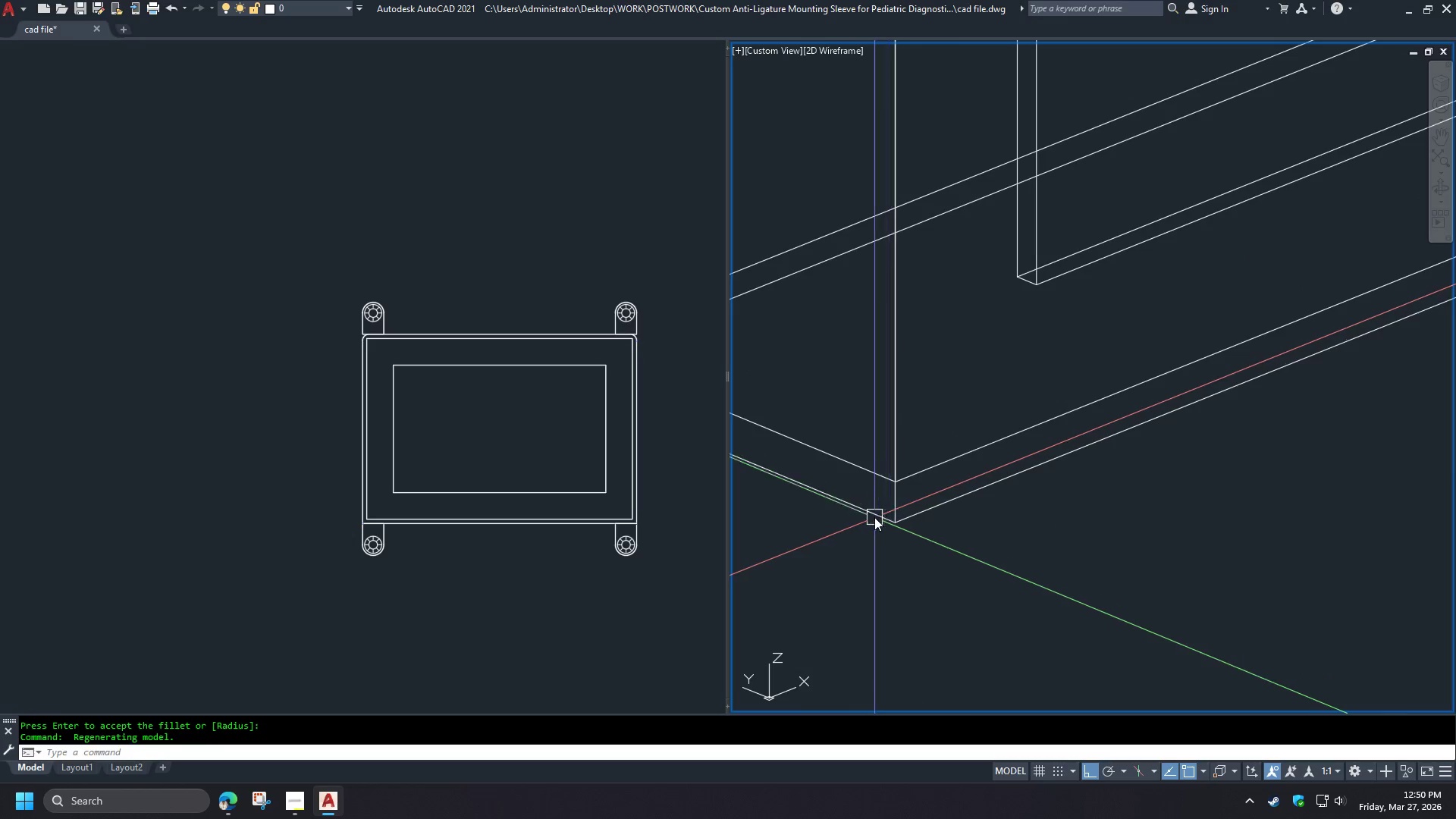 
left_click([860, 508])
 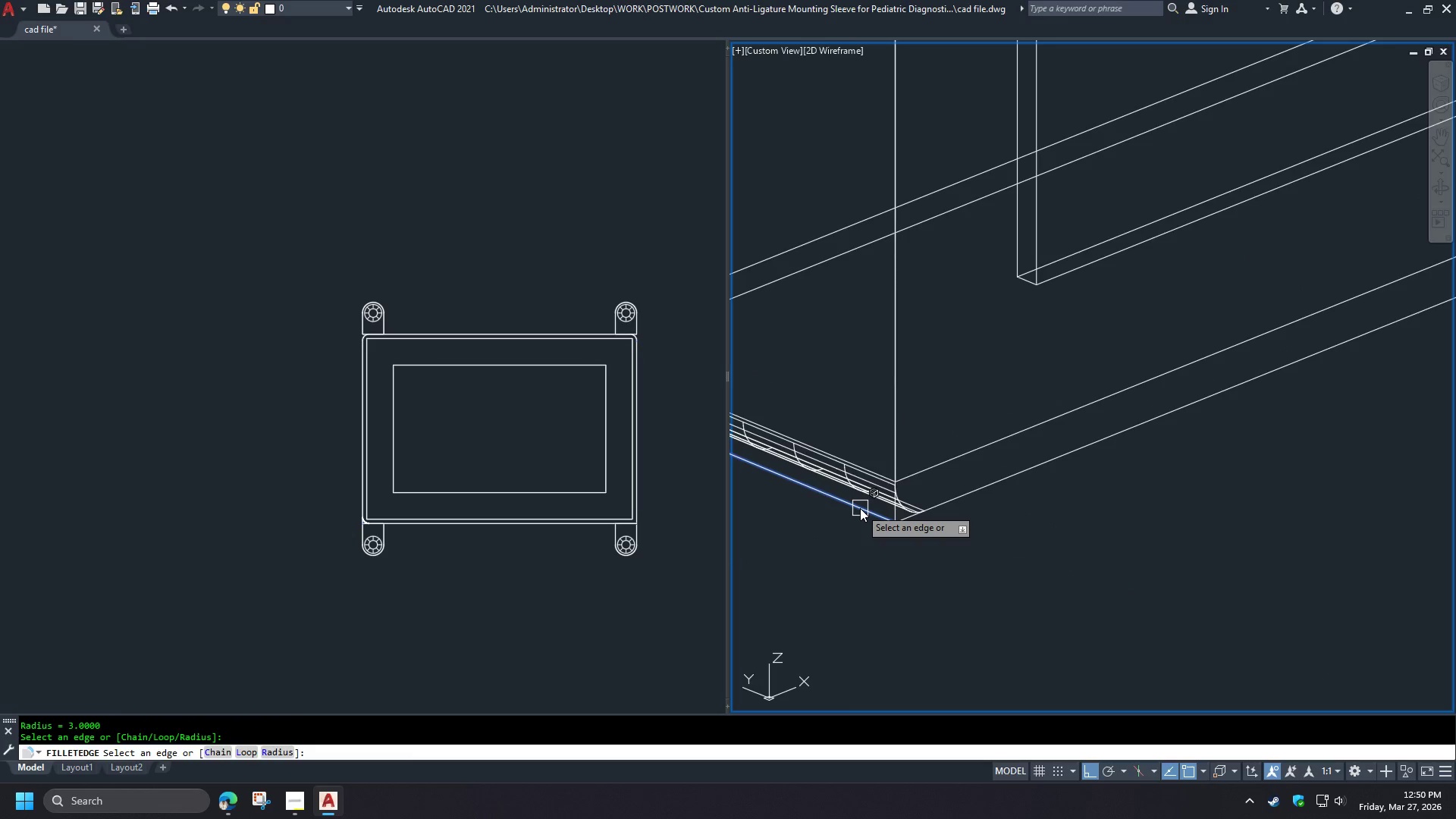 
key(Space)
 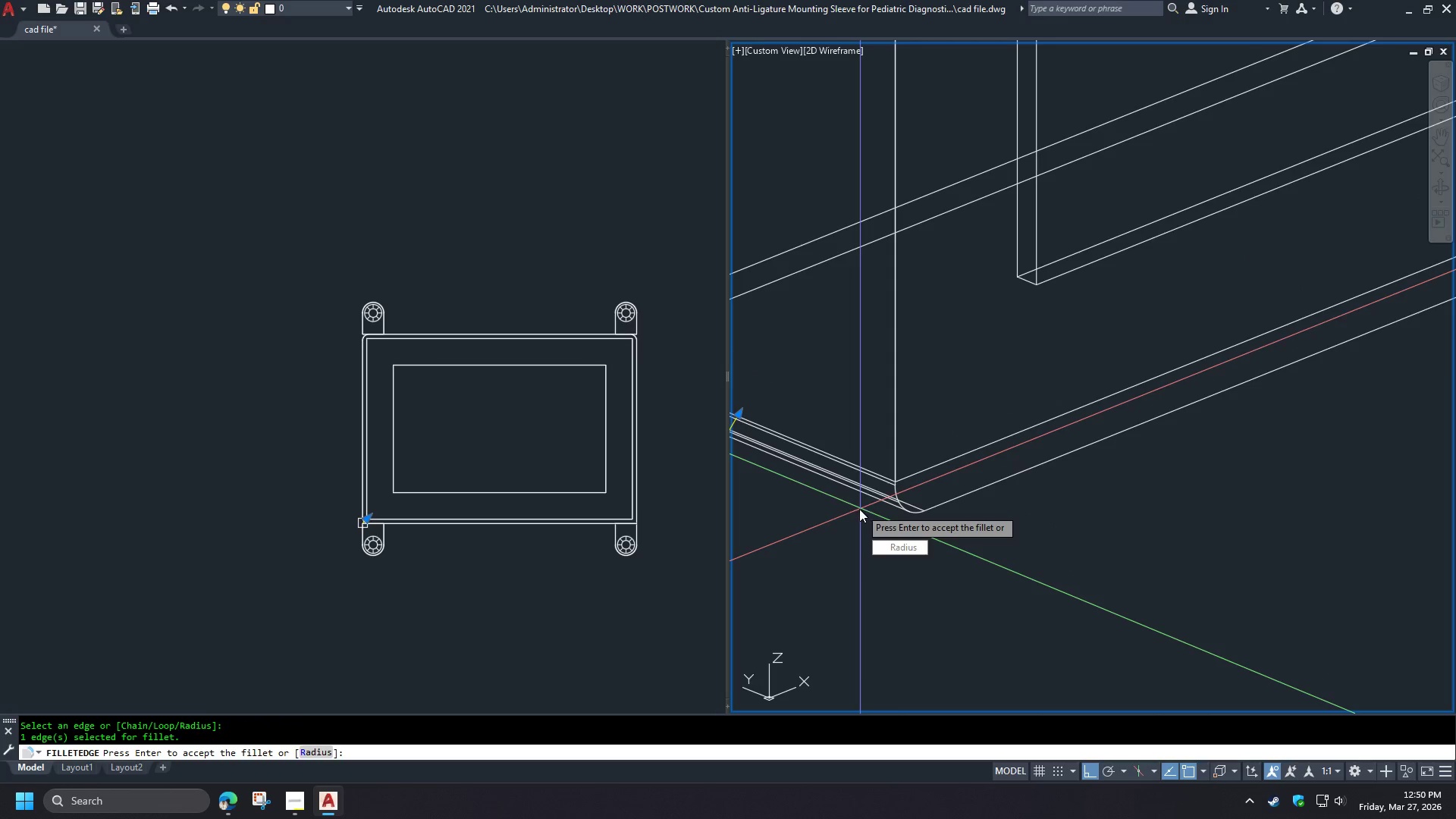 
key(Space)
 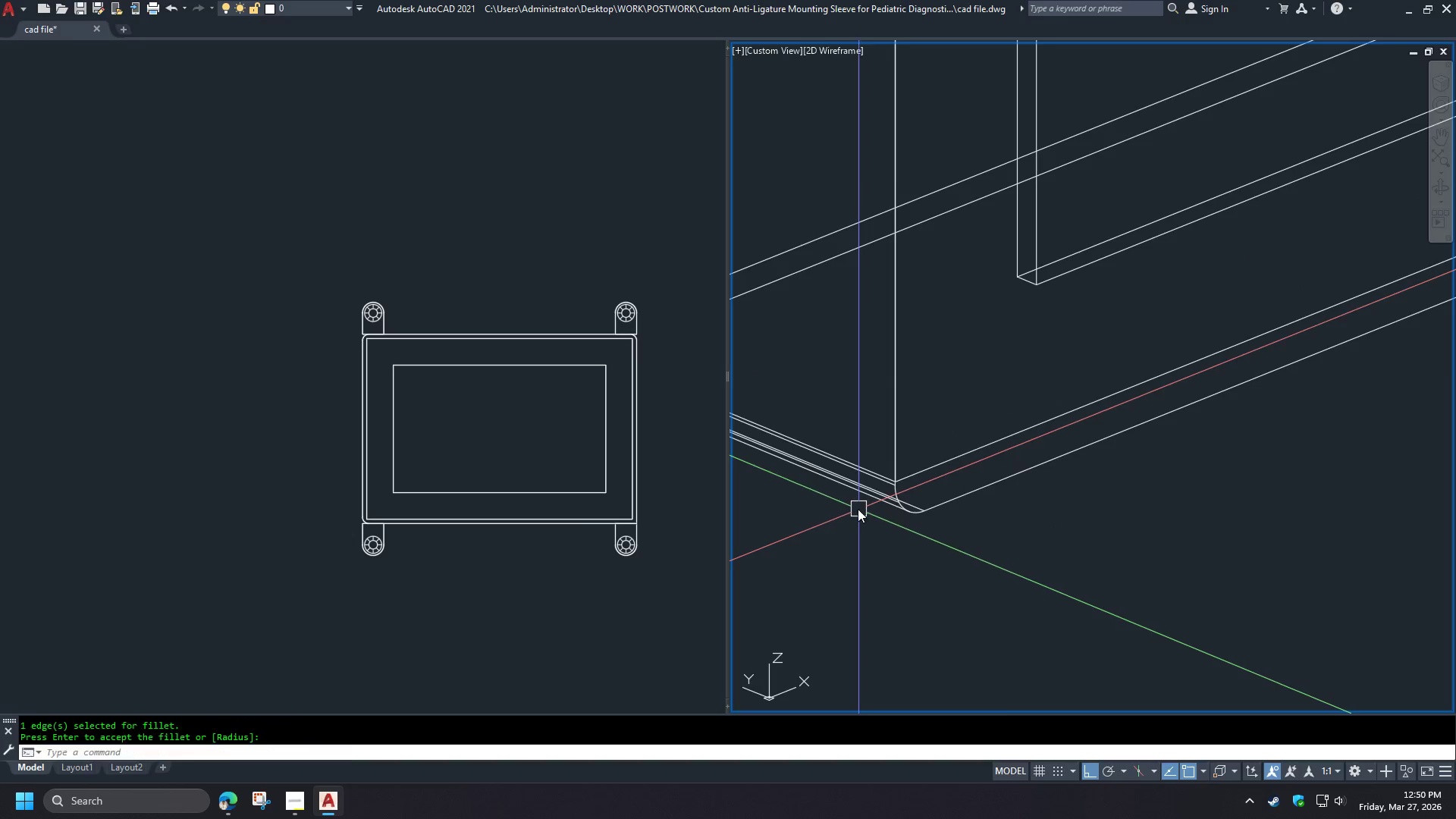 
scroll: coordinate [853, 519], scroll_direction: down, amount: 3.0
 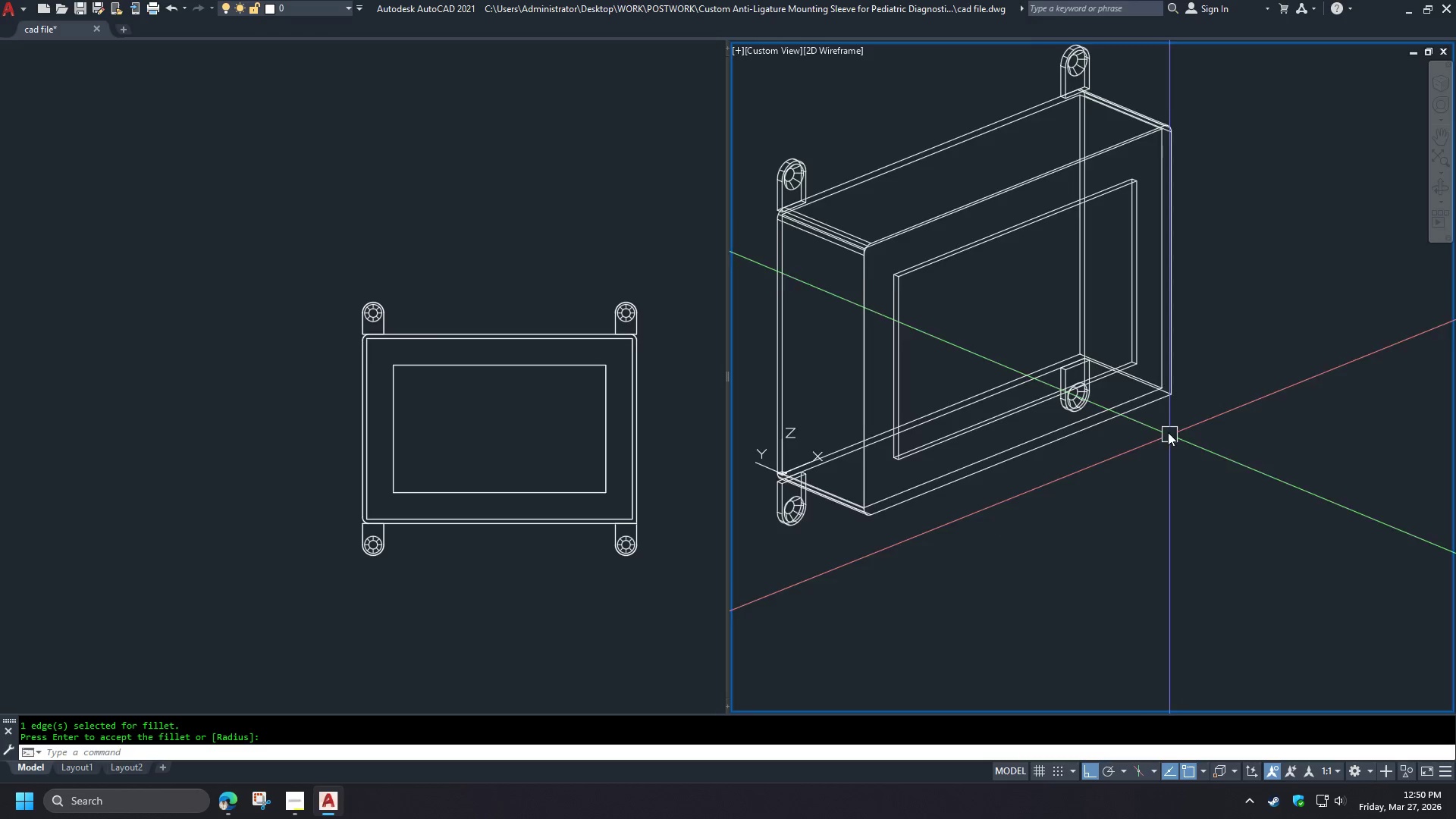 
key(Space)
 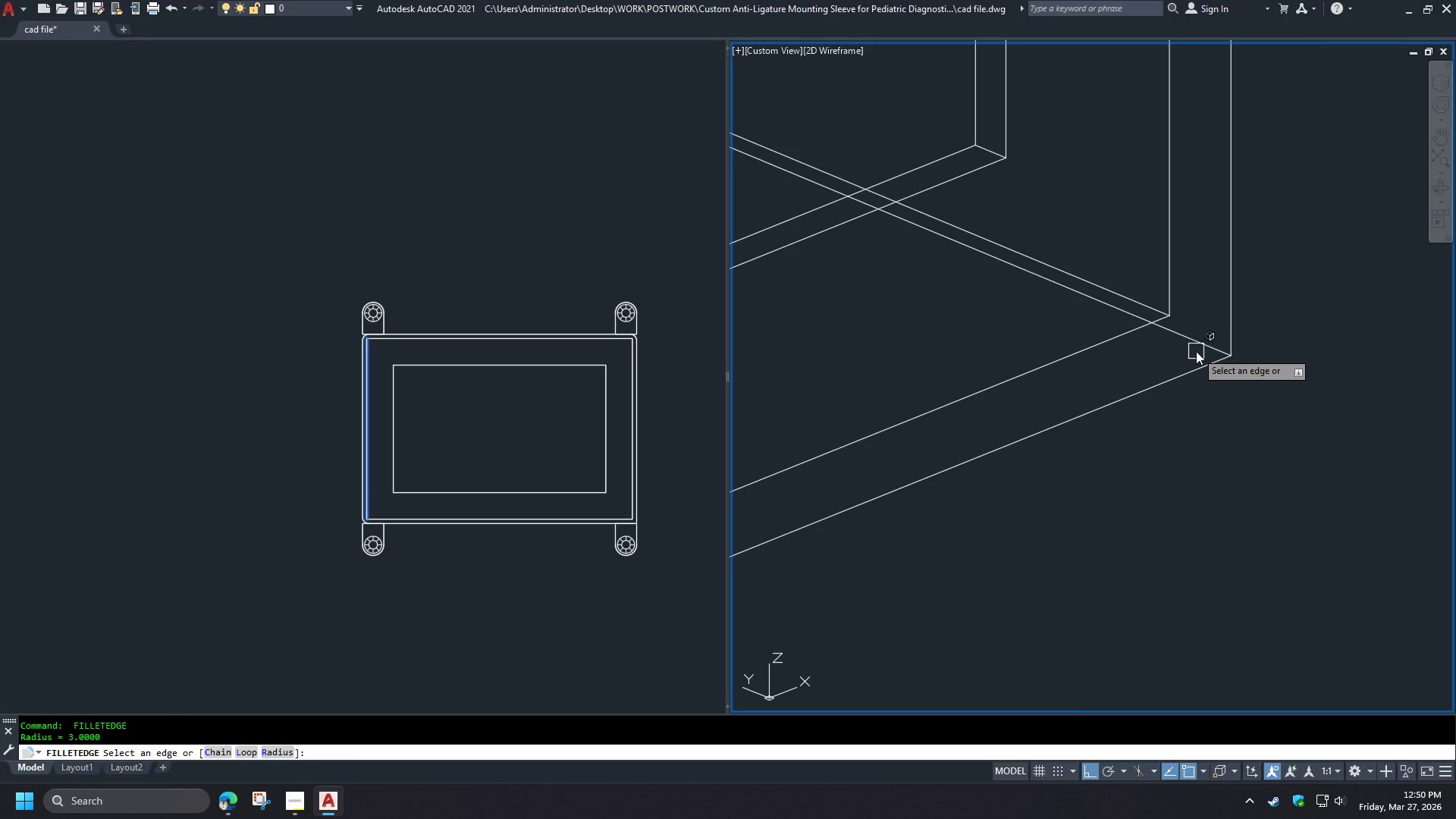 
scroll: coordinate [1162, 397], scroll_direction: up, amount: 4.0
 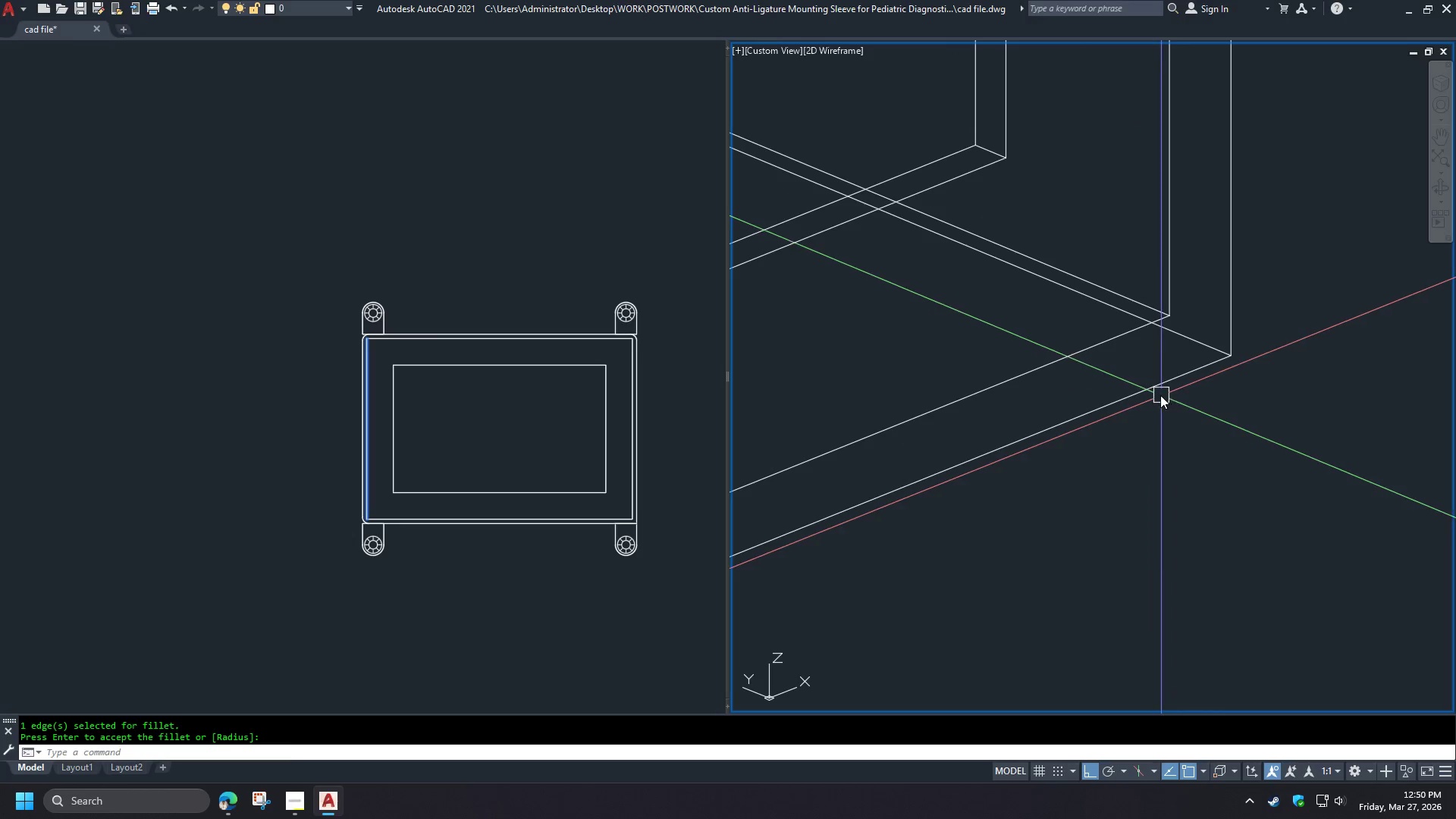 
left_click([1196, 343])
 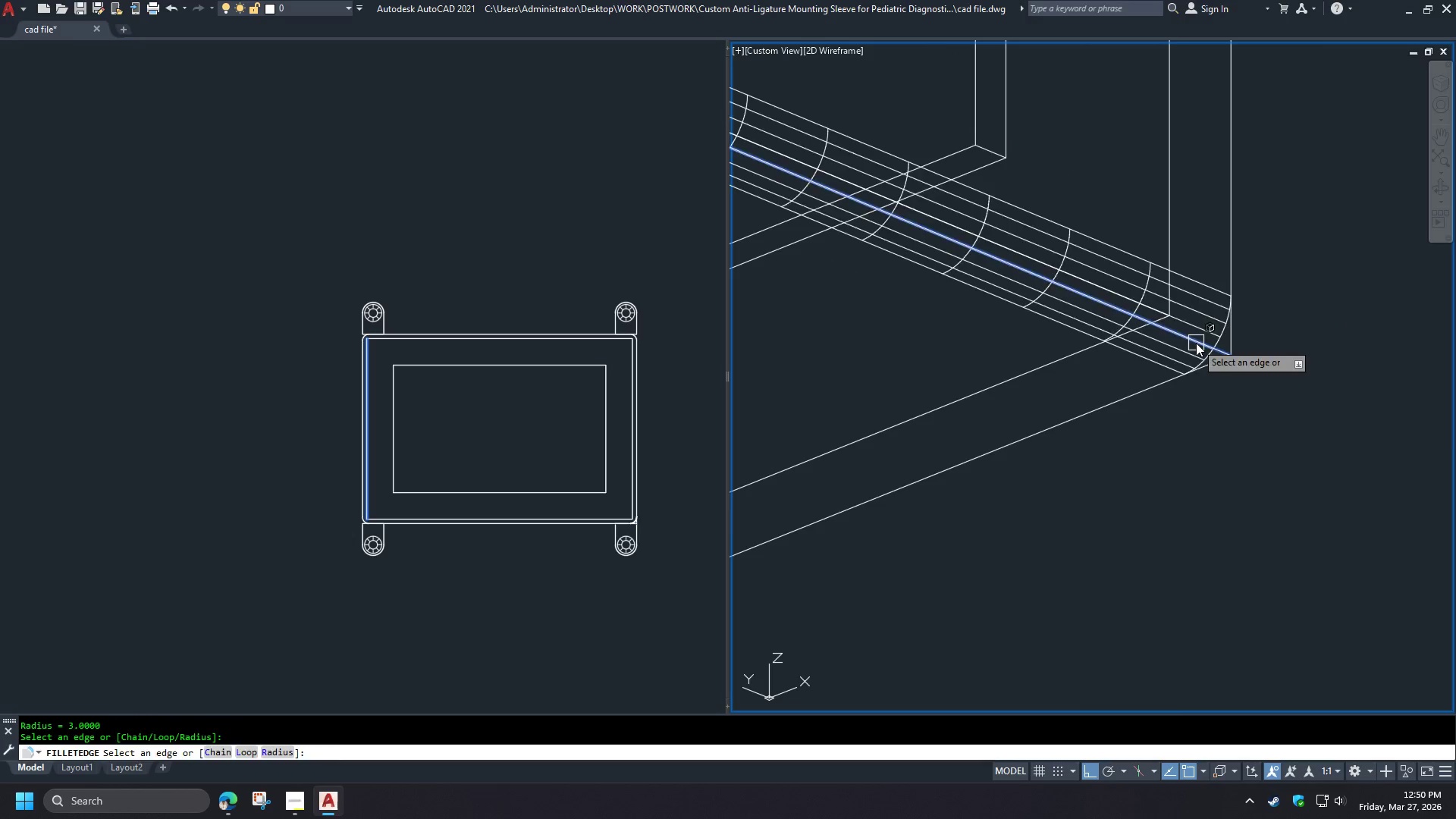 
key(Space)
 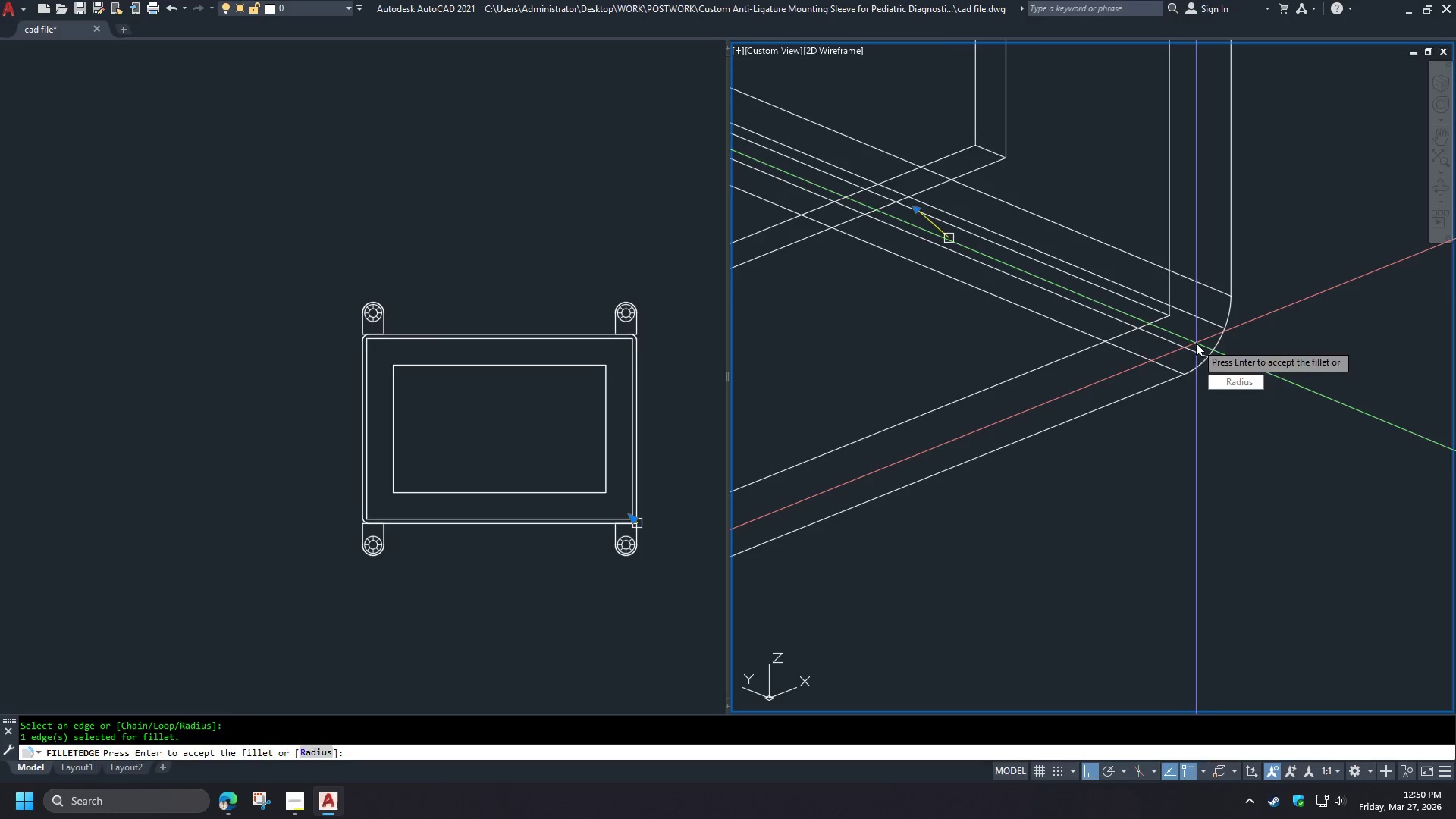 
key(Space)
 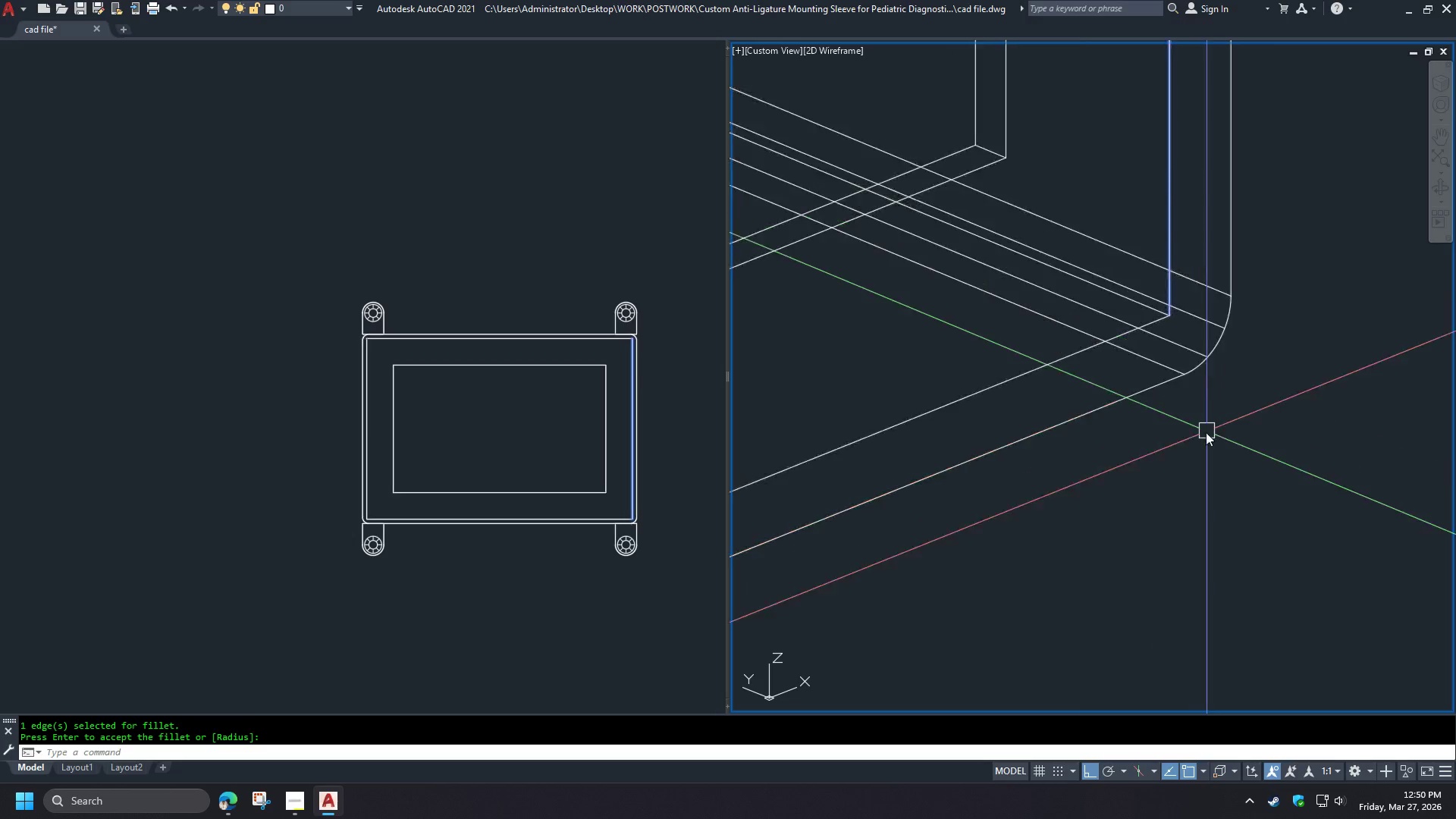 
key(Space)
 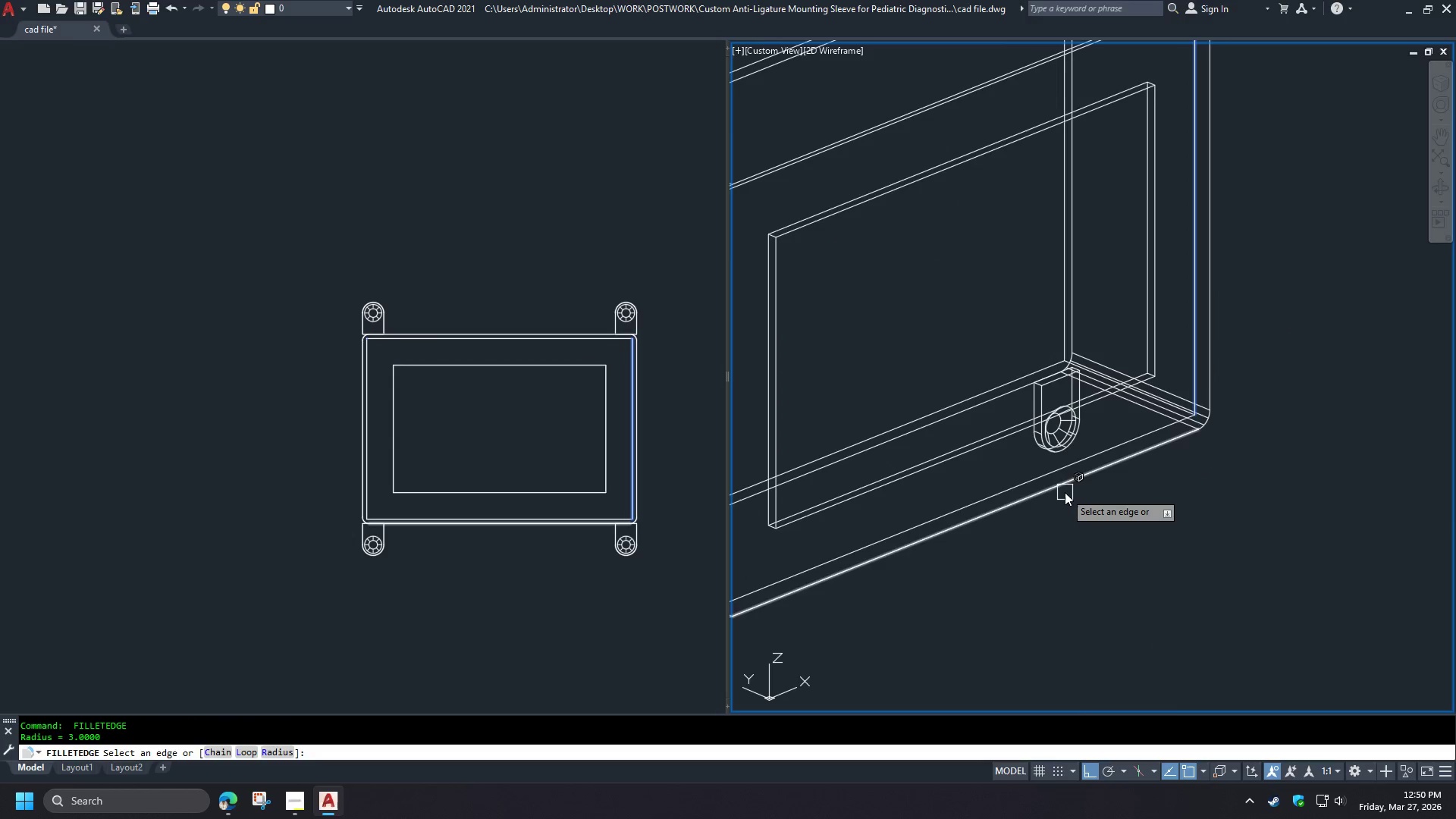 
scroll: coordinate [1204, 453], scroll_direction: down, amount: 3.0
 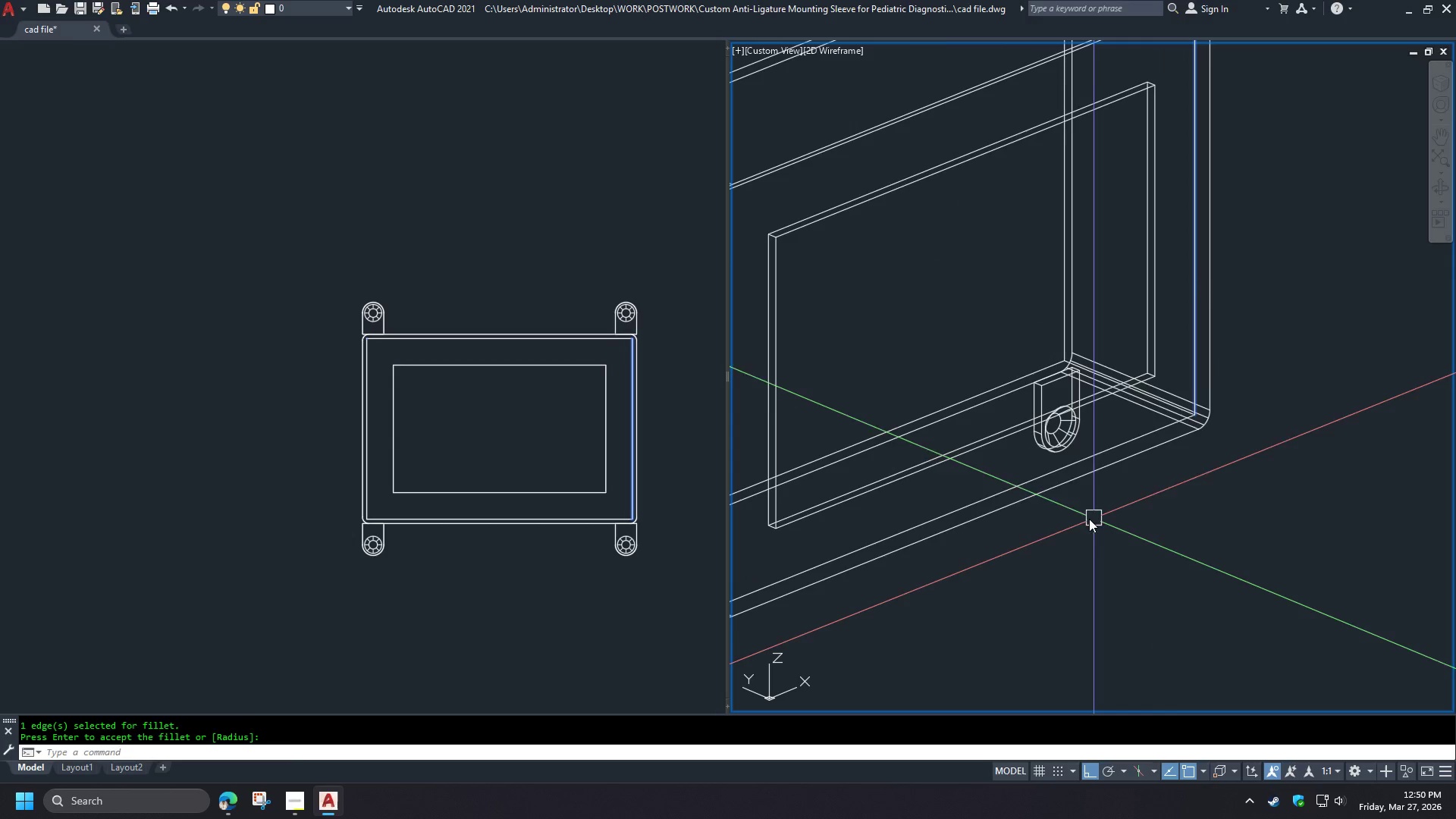 
left_click([1065, 492])
 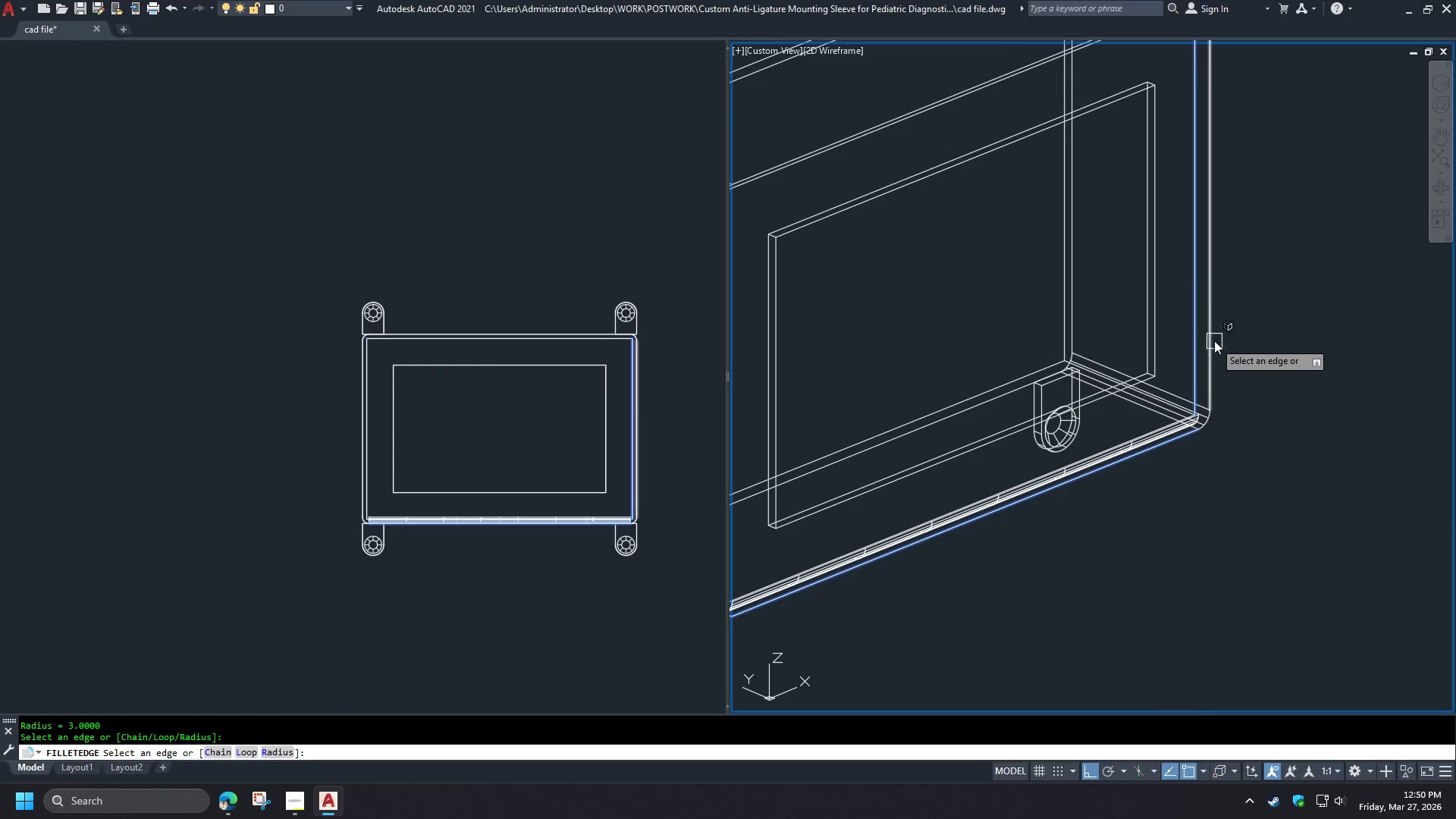 
left_click([1213, 340])
 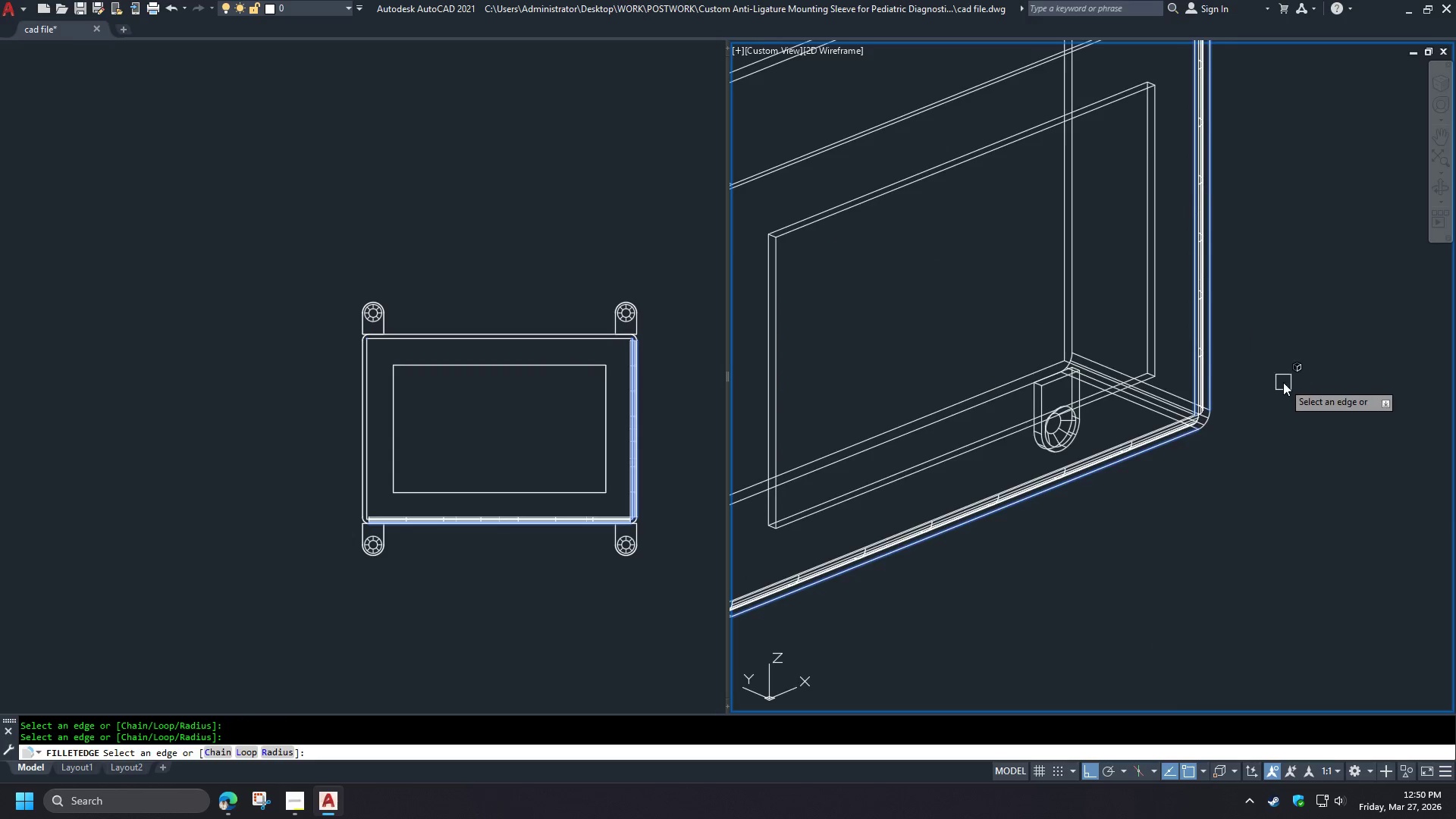 
scroll: coordinate [1084, 350], scroll_direction: none, amount: 0.0
 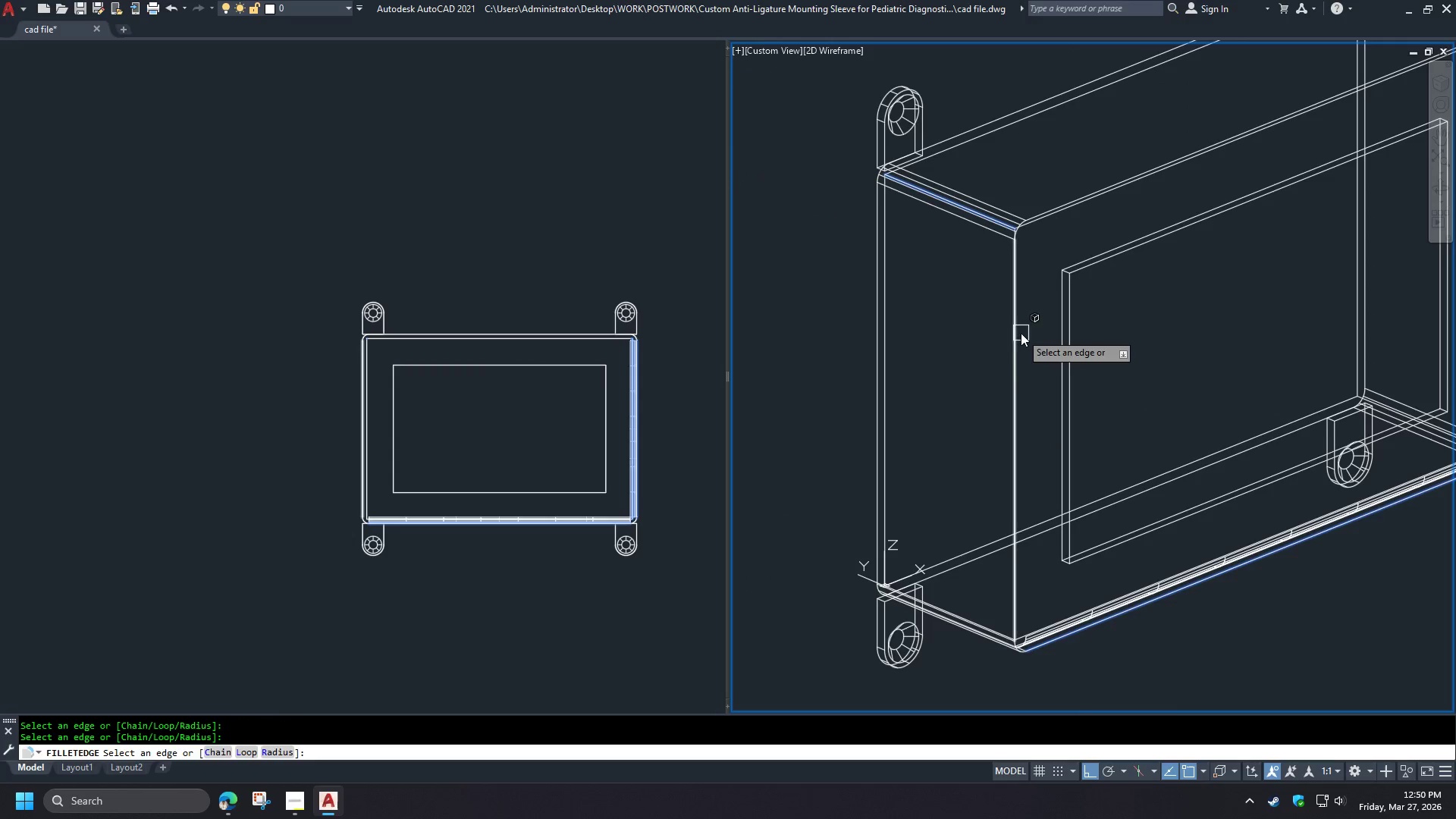 
left_click([1015, 333])
 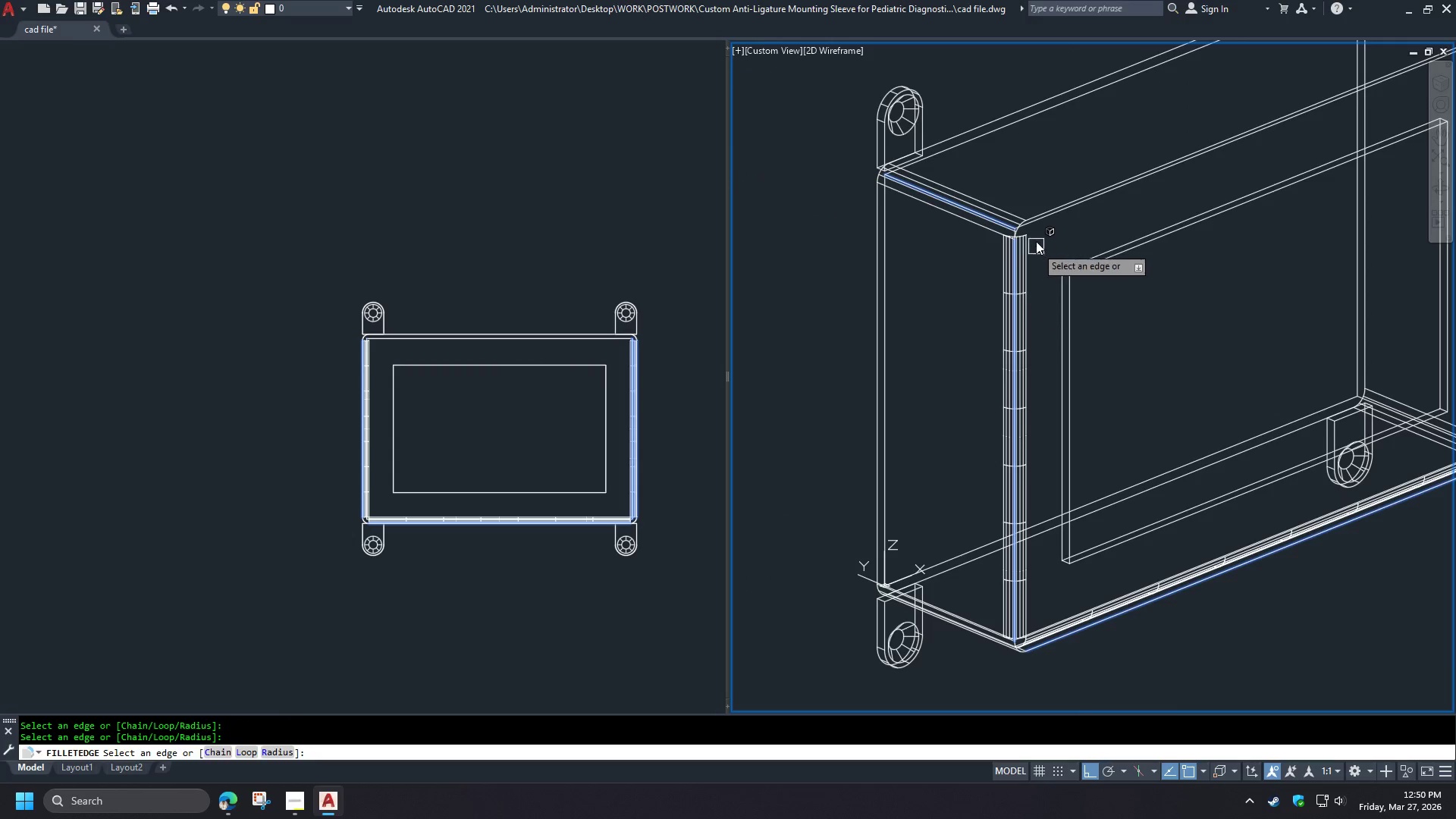 
left_click([1039, 225])
 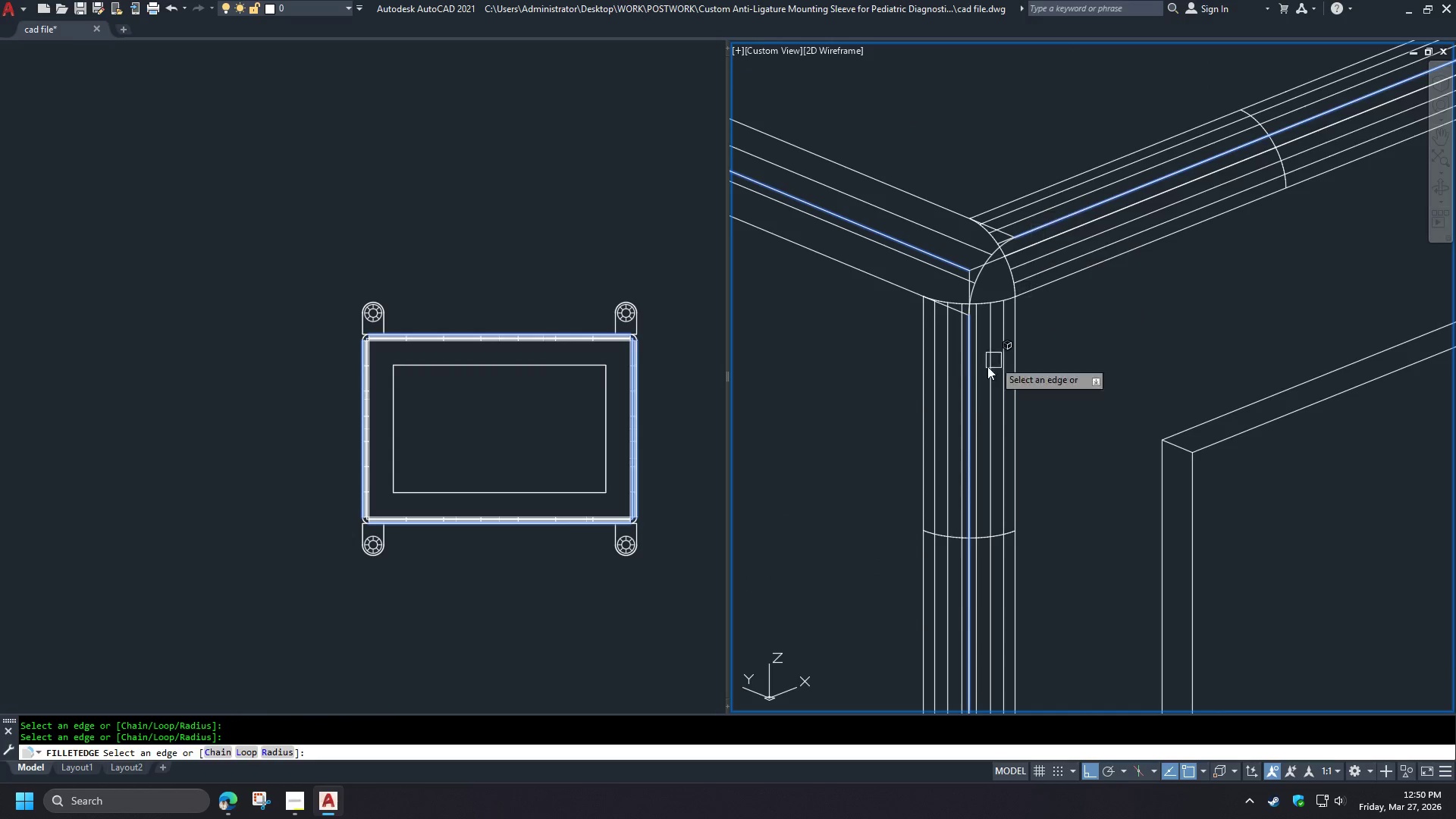 
scroll: coordinate [1029, 214], scroll_direction: up, amount: 3.0
 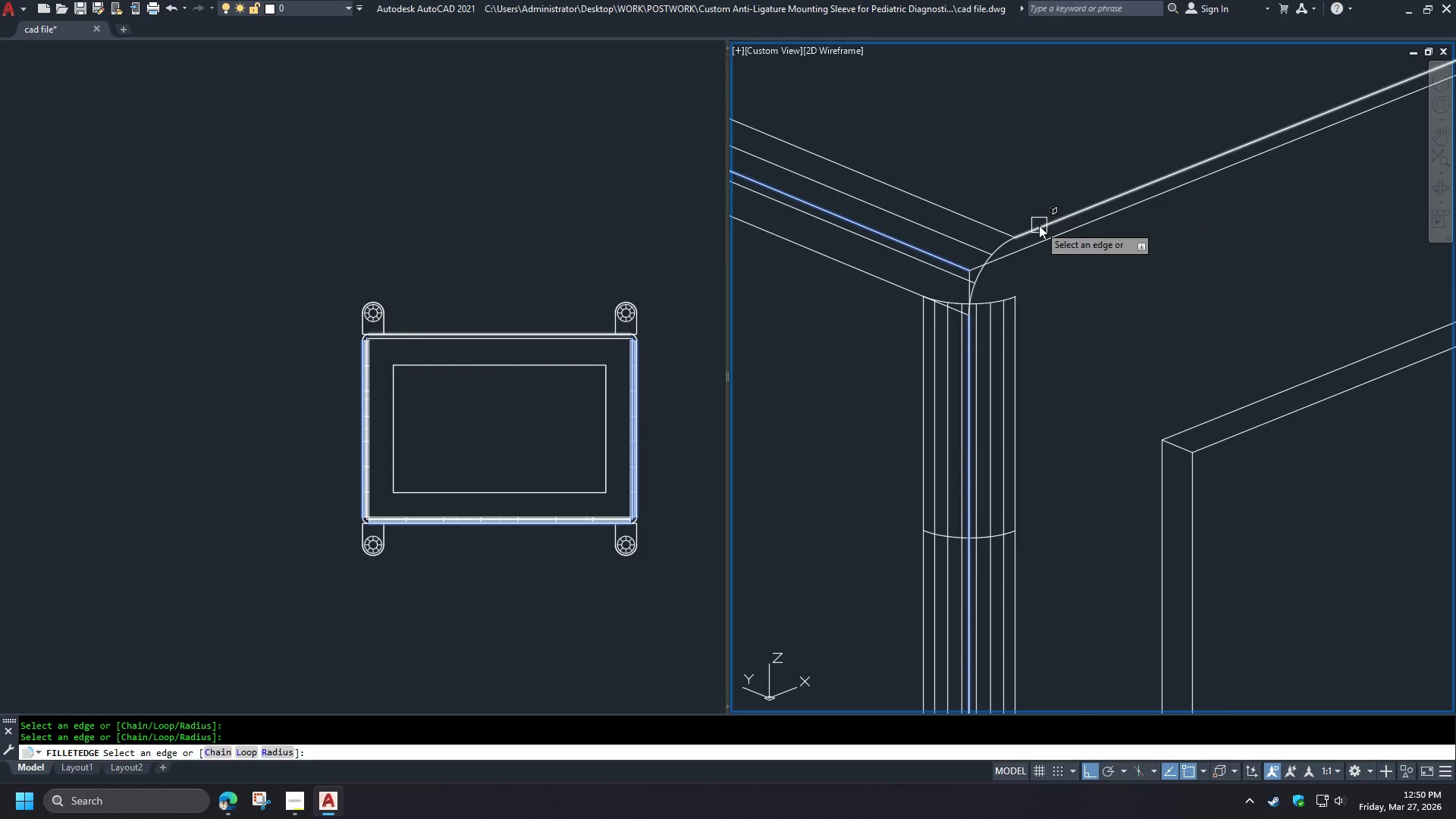 
scroll: coordinate [917, 395], scroll_direction: down, amount: 3.0
 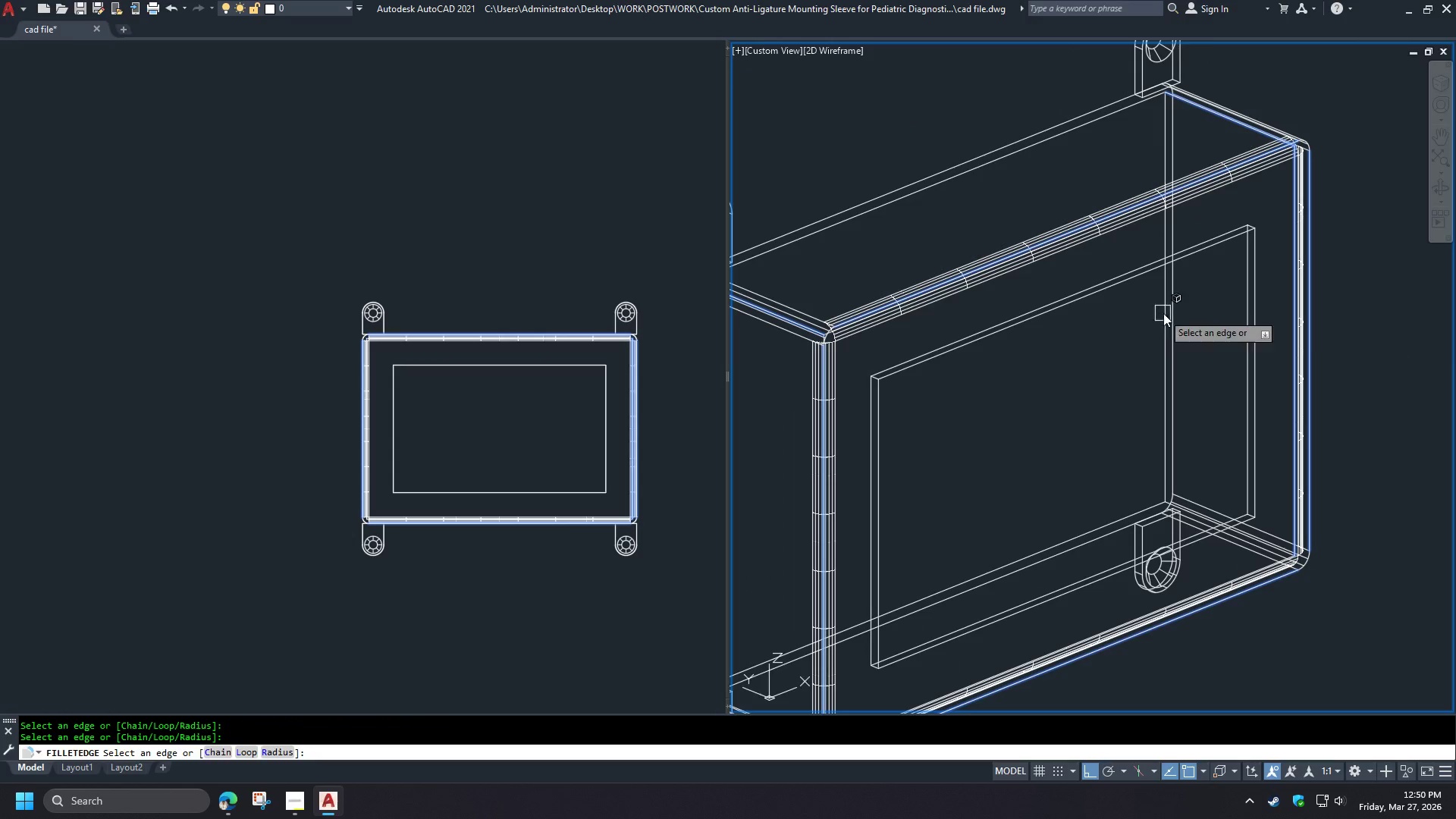 
key(Space)
 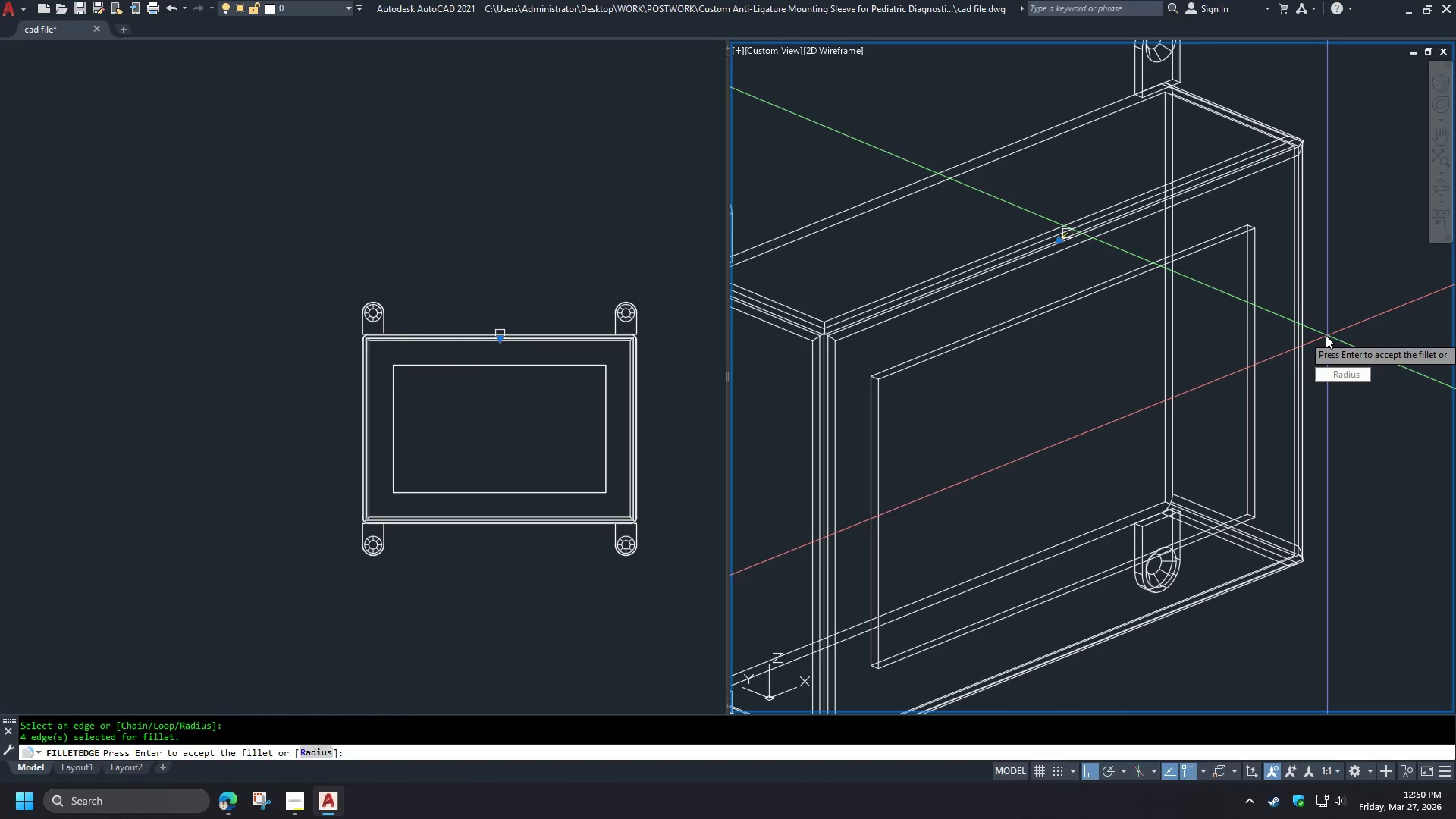 
key(Space)
 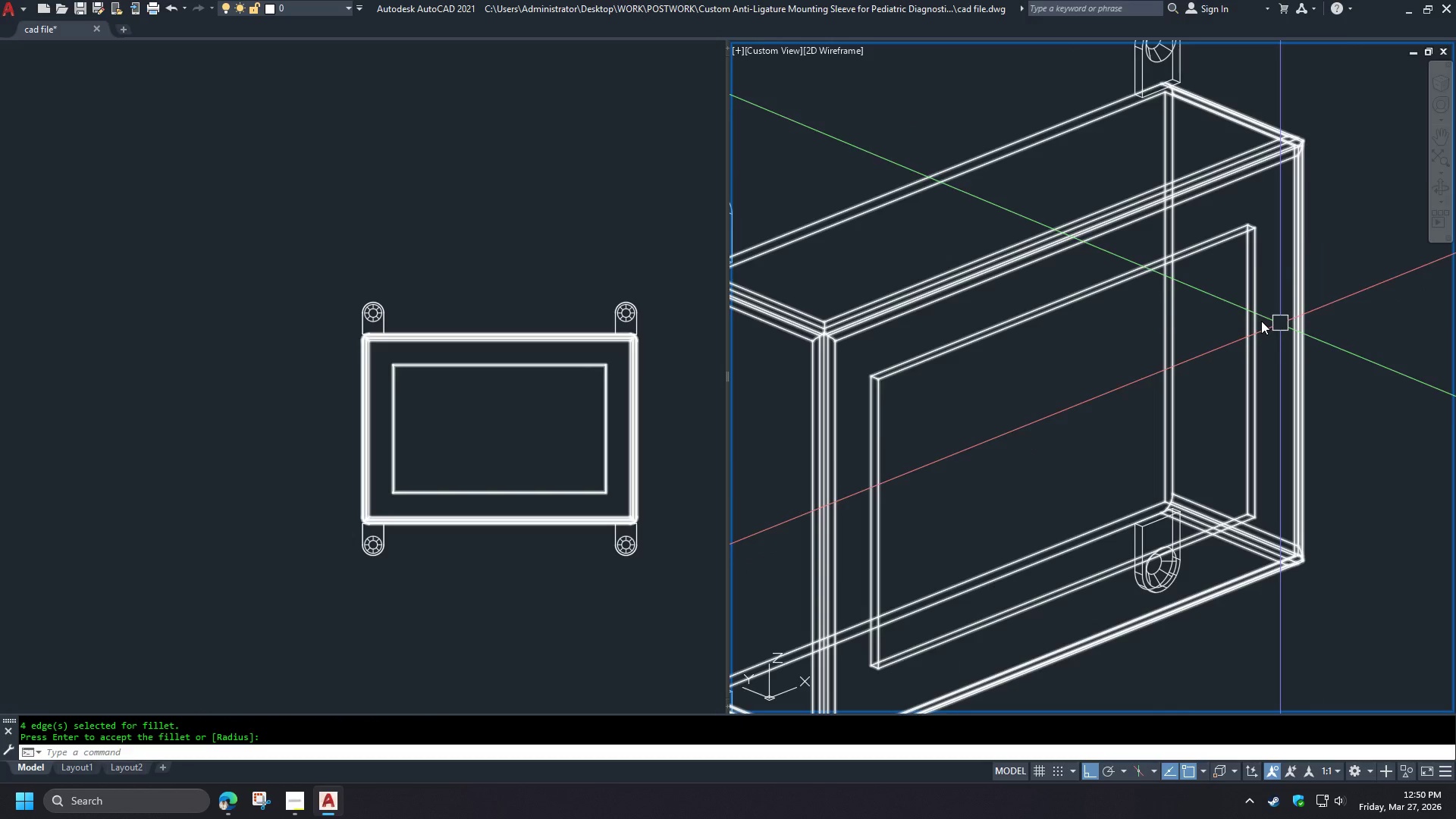 
hold_key(key=ShiftLeft, duration=1.5)
 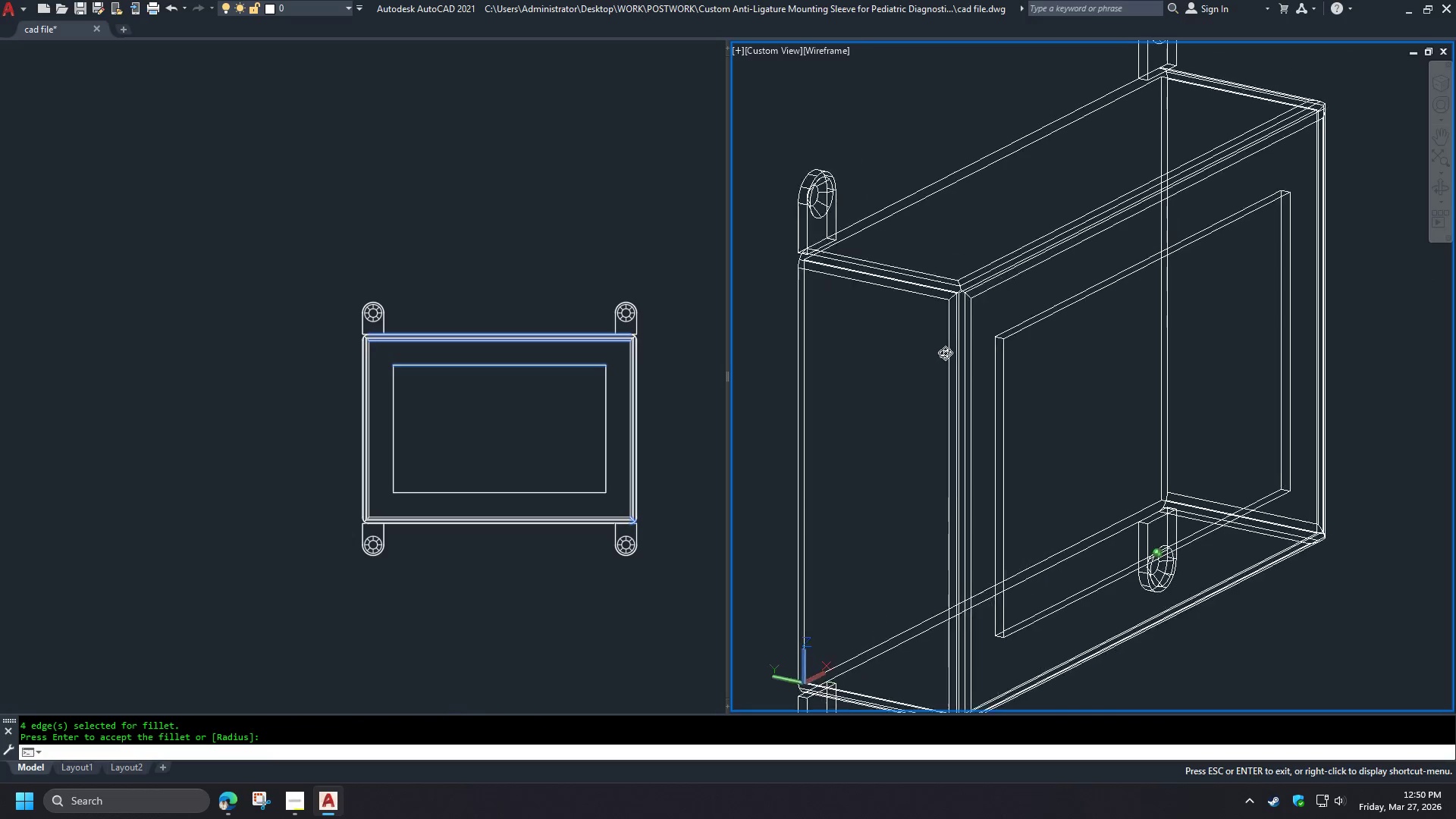 
hold_key(key=ShiftLeft, duration=1.52)
 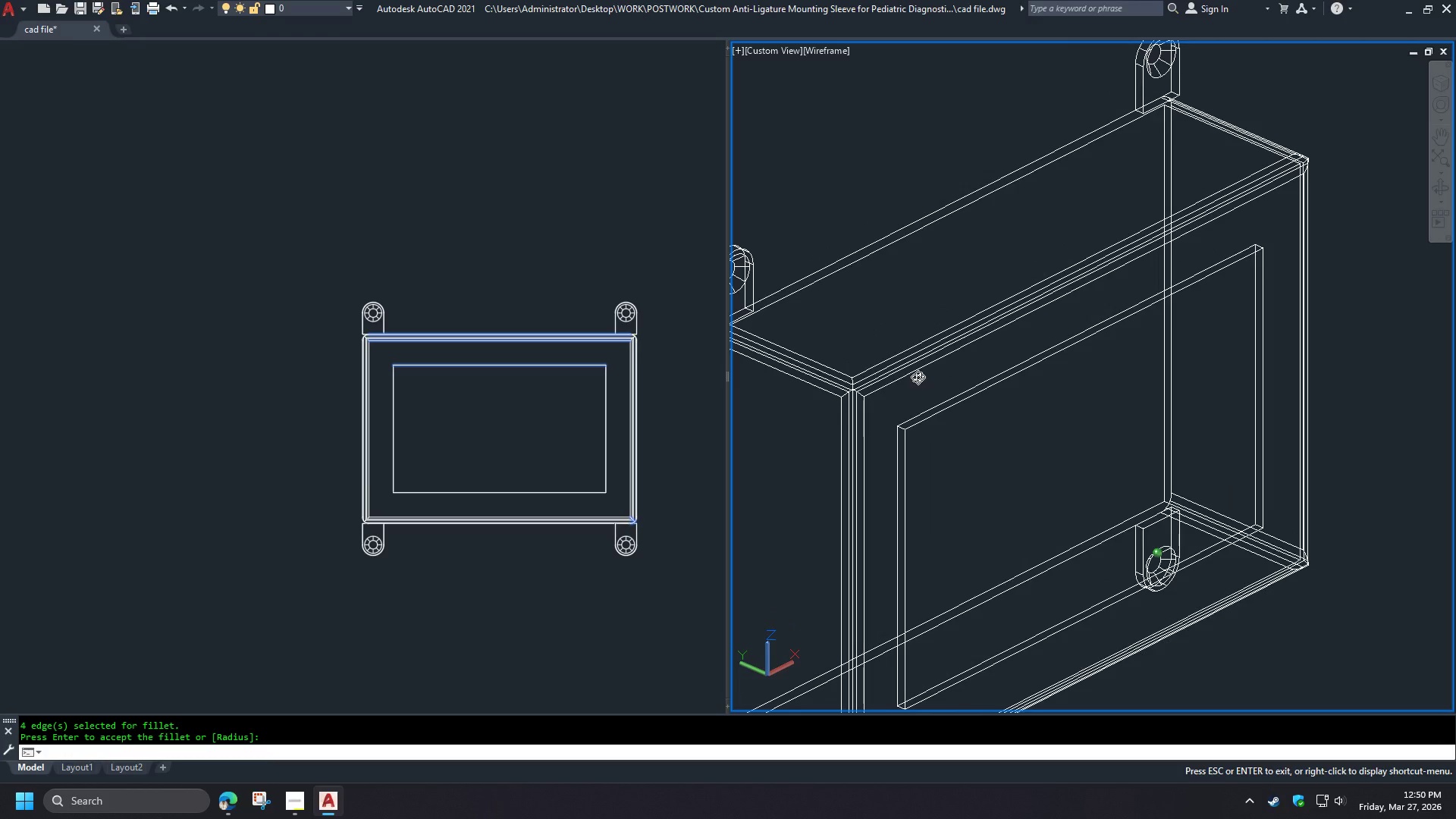 
hold_key(key=ShiftLeft, duration=1.51)
 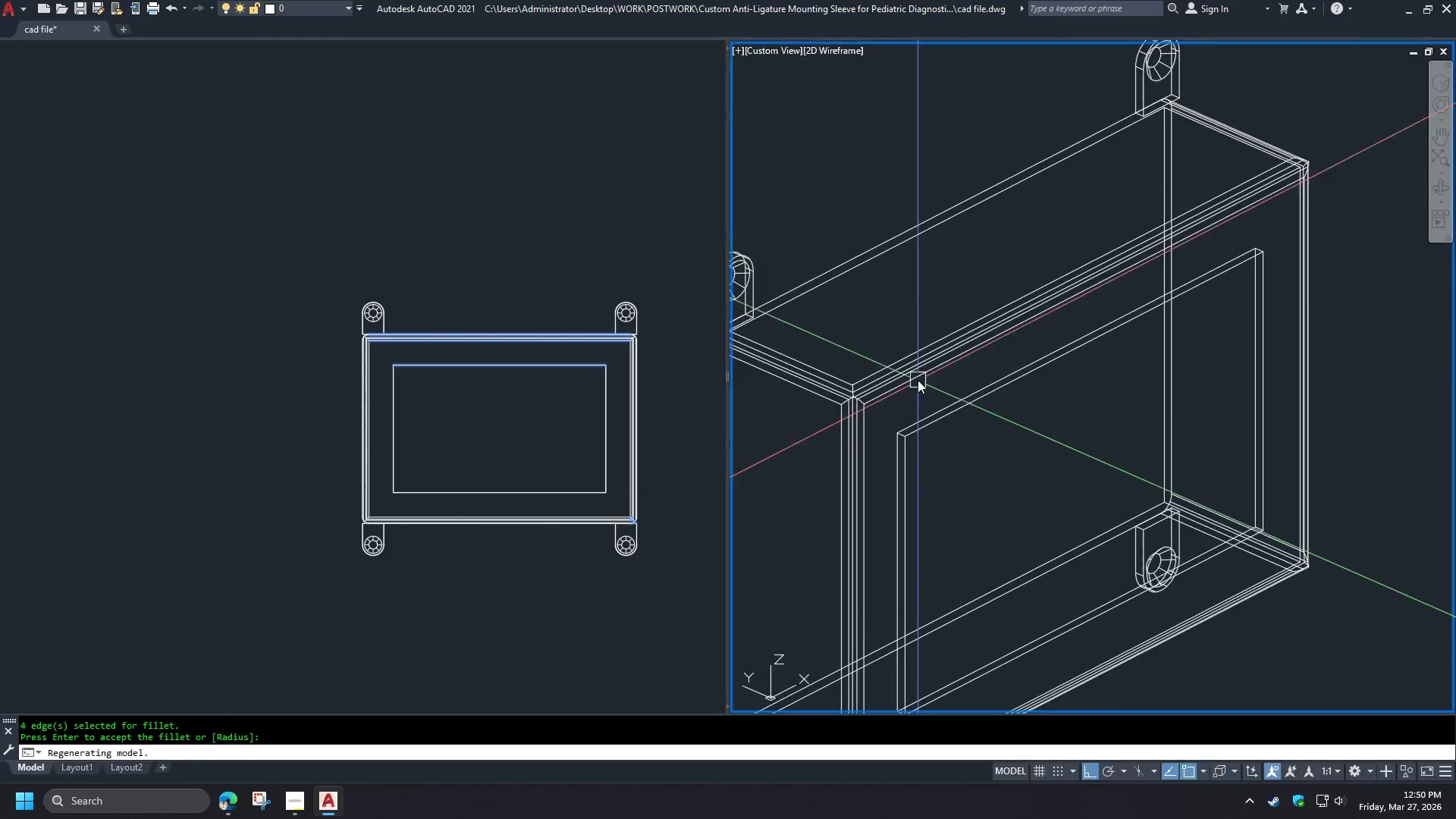 
key(Shift+ShiftLeft)
 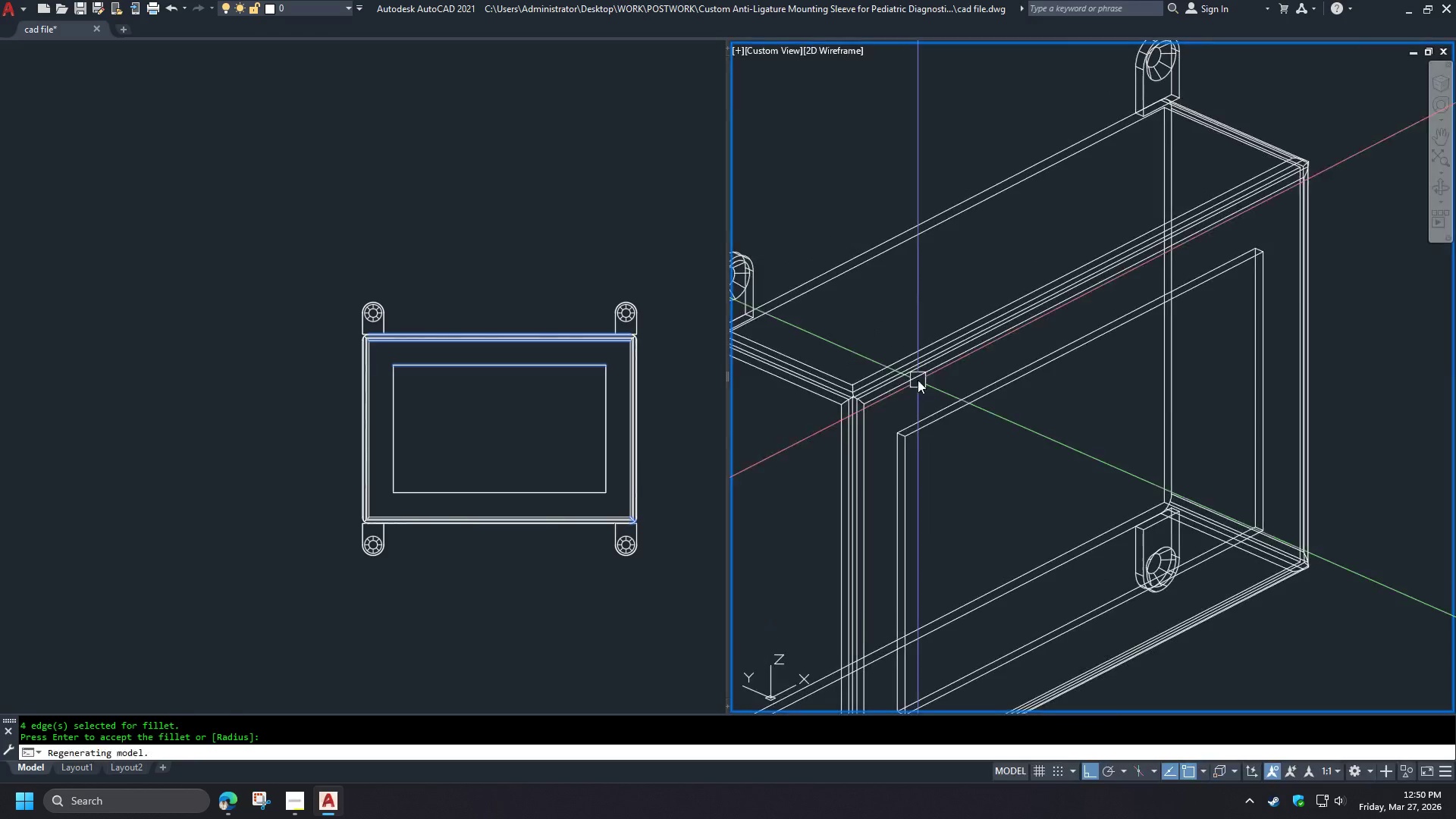 
key(Shift+ShiftLeft)
 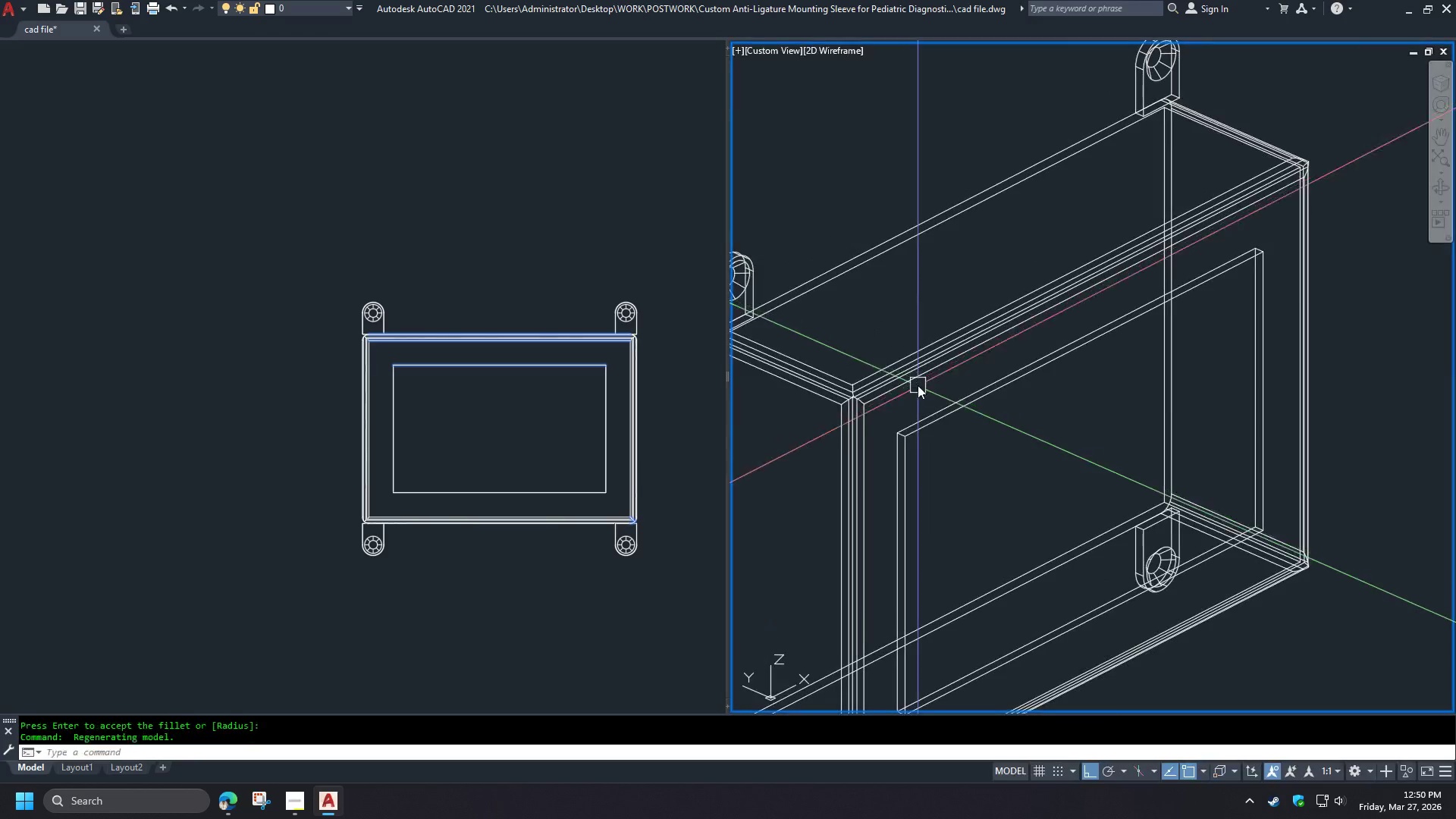 
key(Shift+ShiftLeft)
 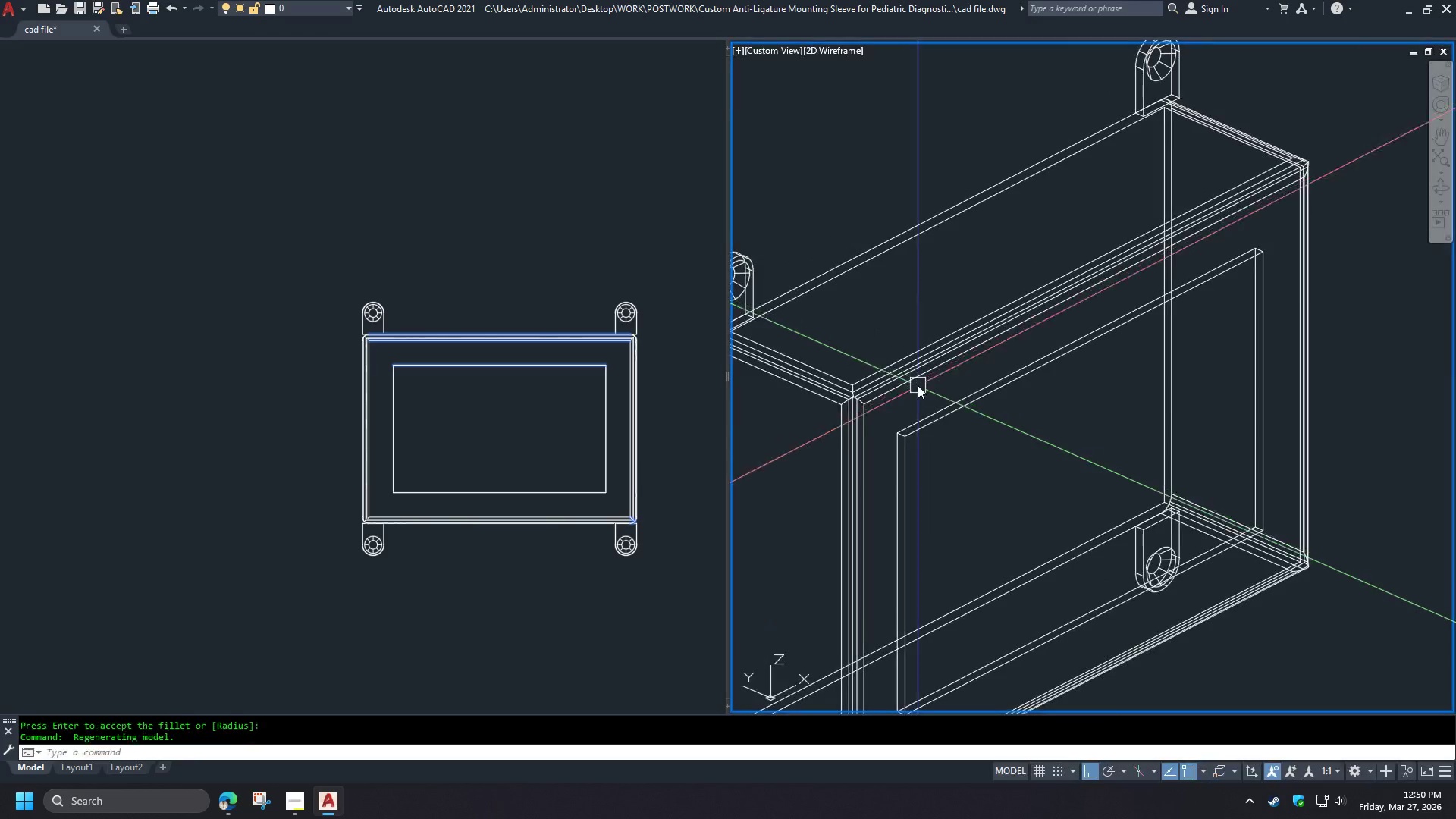 
key(Shift+ShiftLeft)
 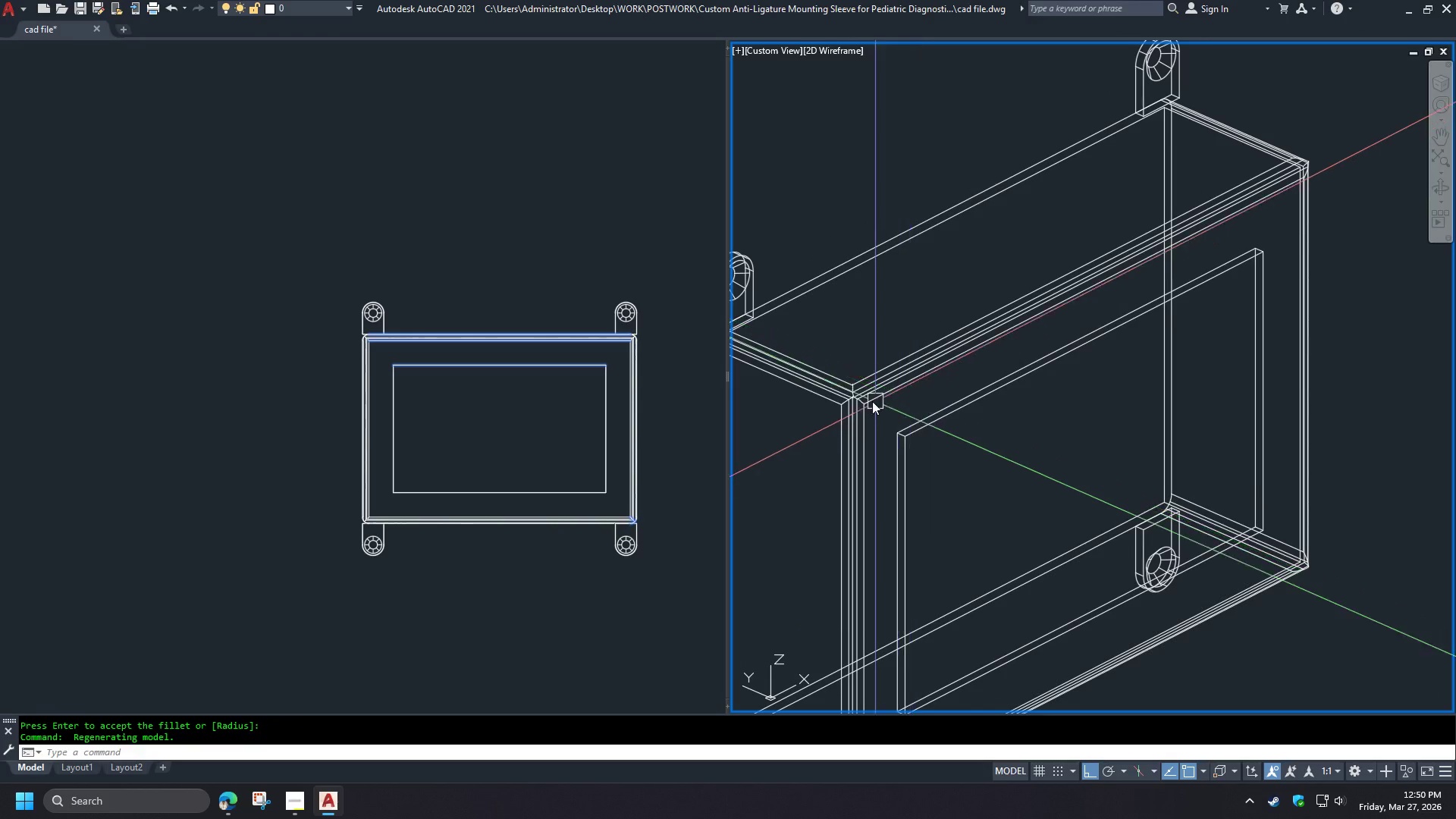 
scroll: coordinate [866, 404], scroll_direction: up, amount: 5.0
 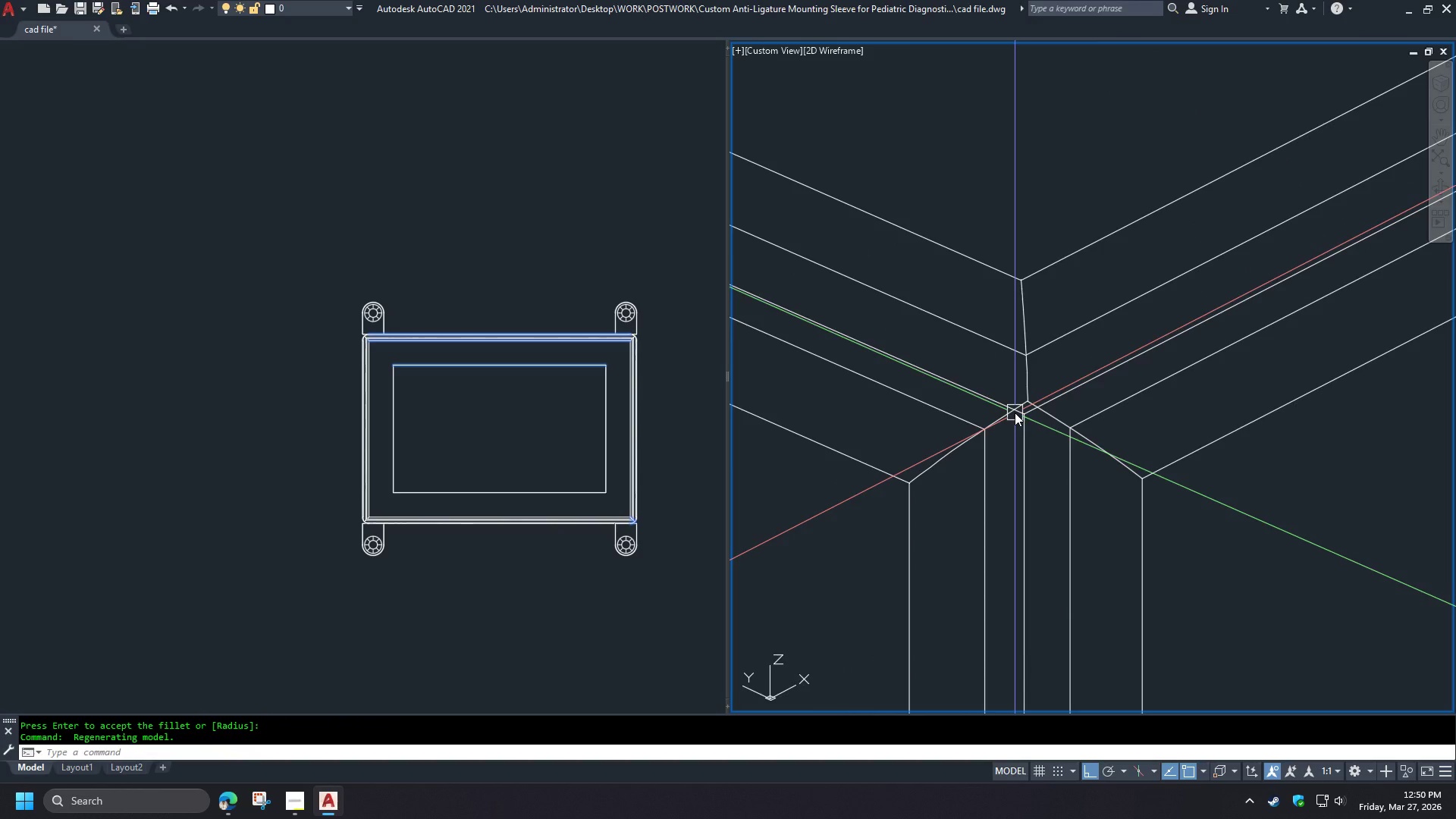 
scroll: coordinate [971, 384], scroll_direction: down, amount: 6.0
 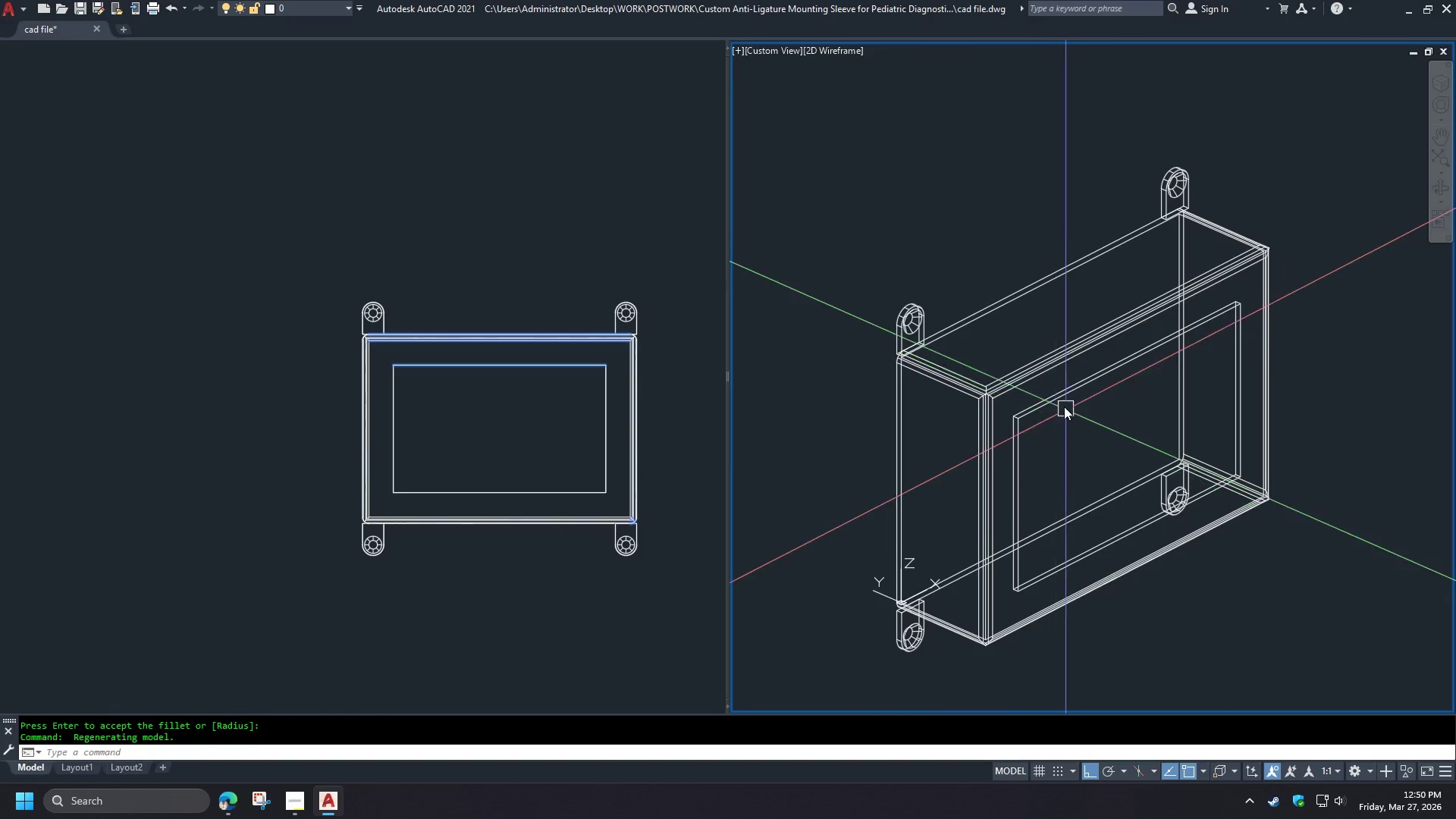 
type(vs )
 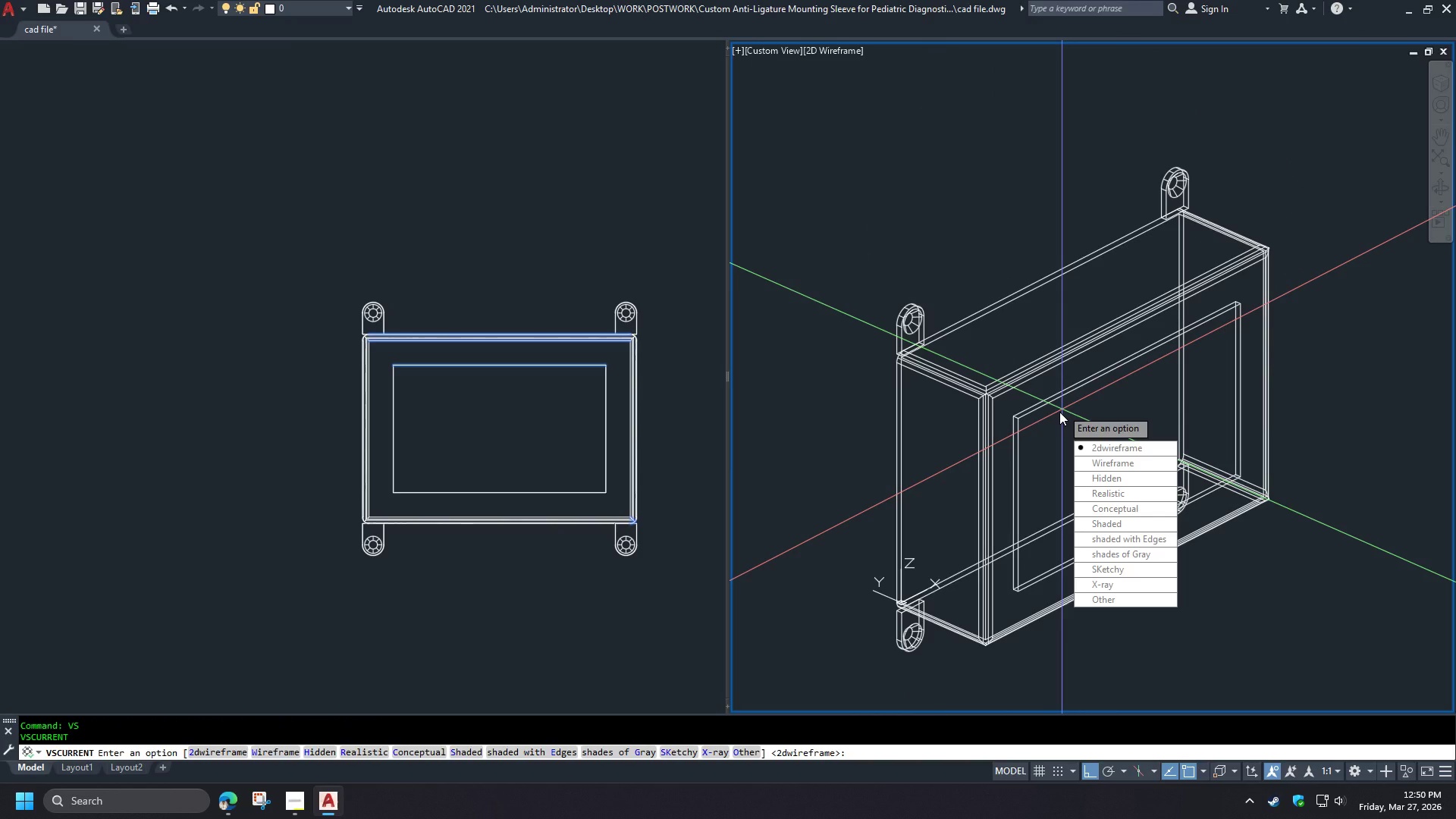 
wait(10.03)
 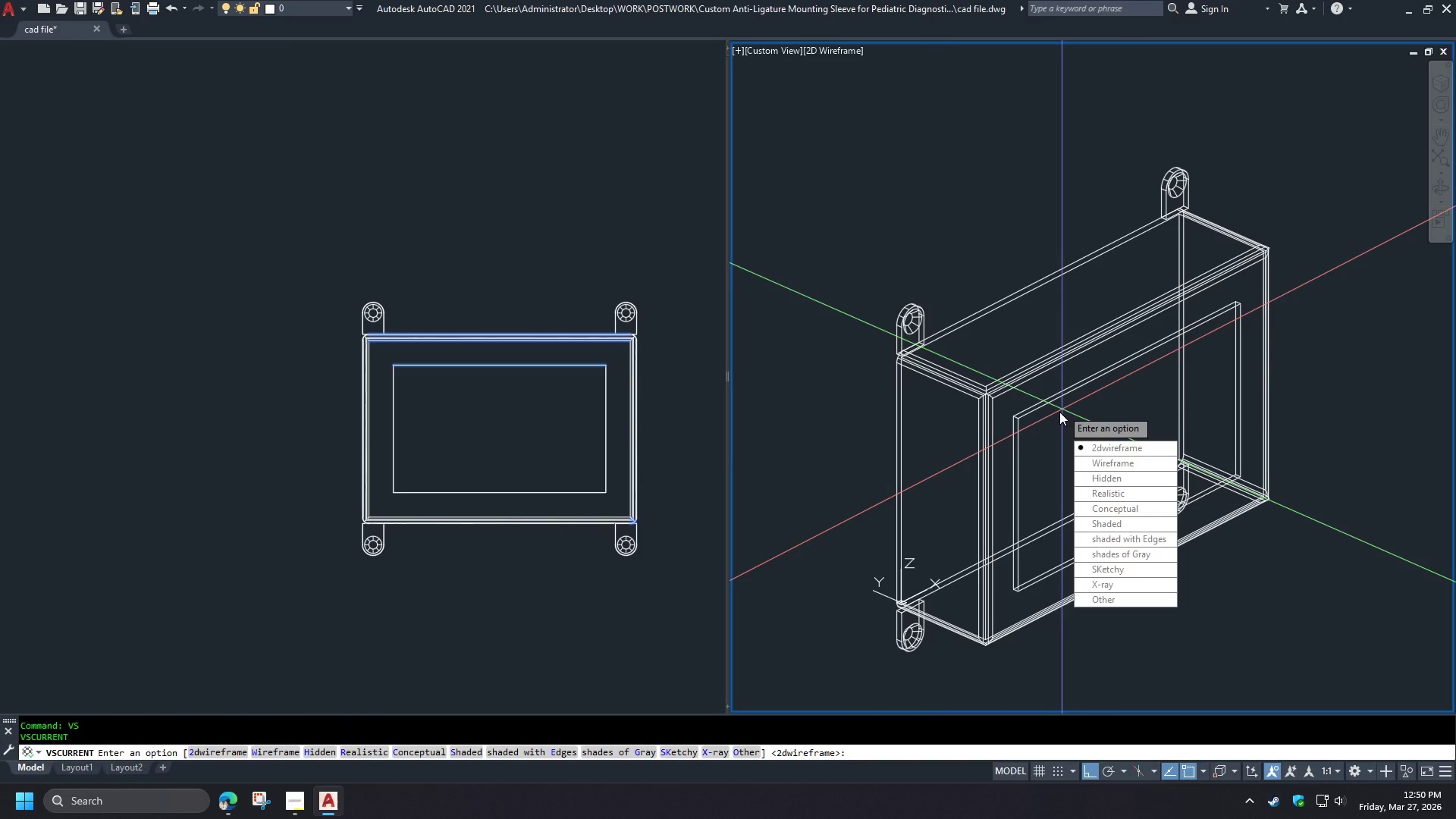 
key(Escape)
 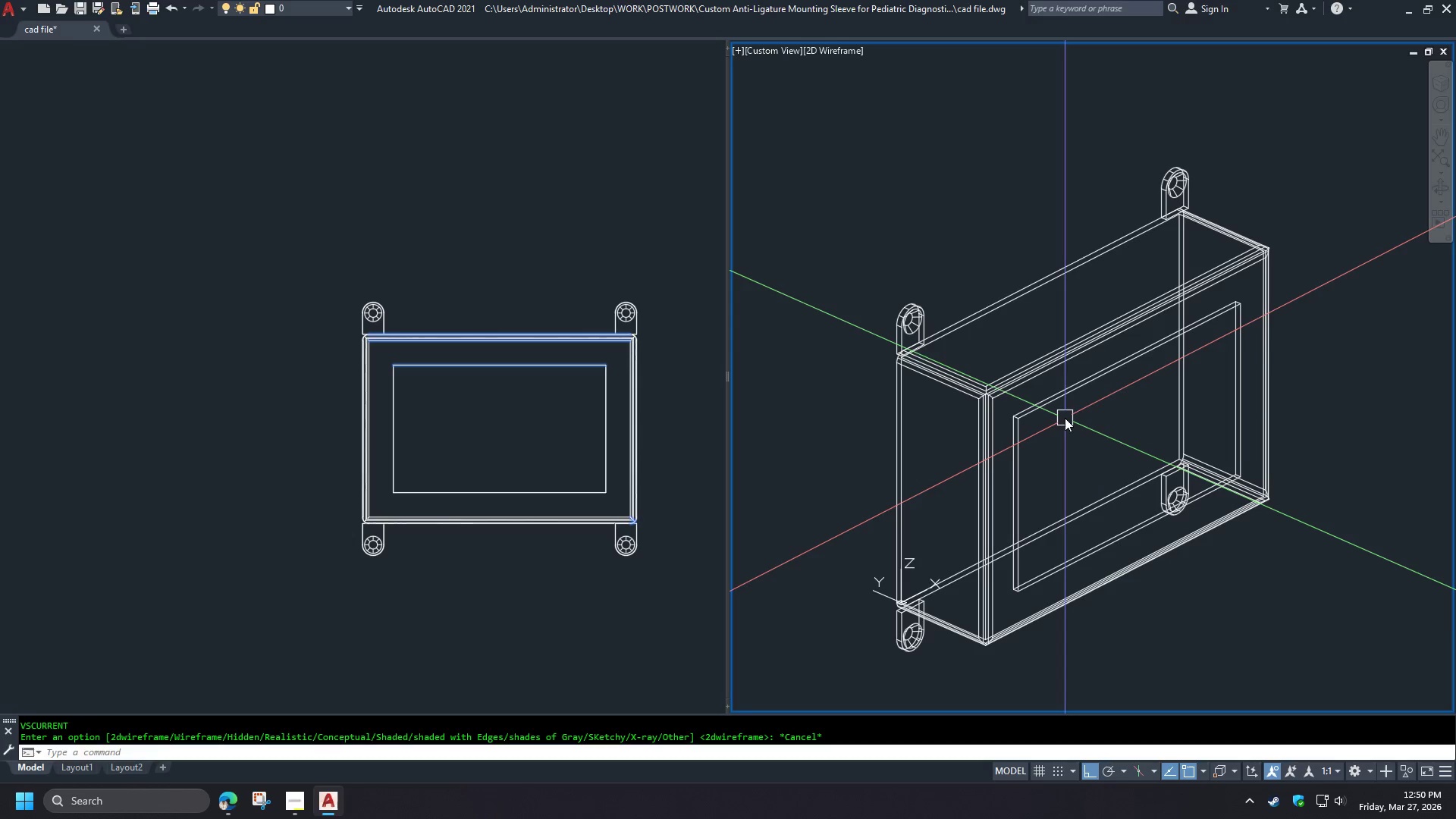 
key(Control+Z)
 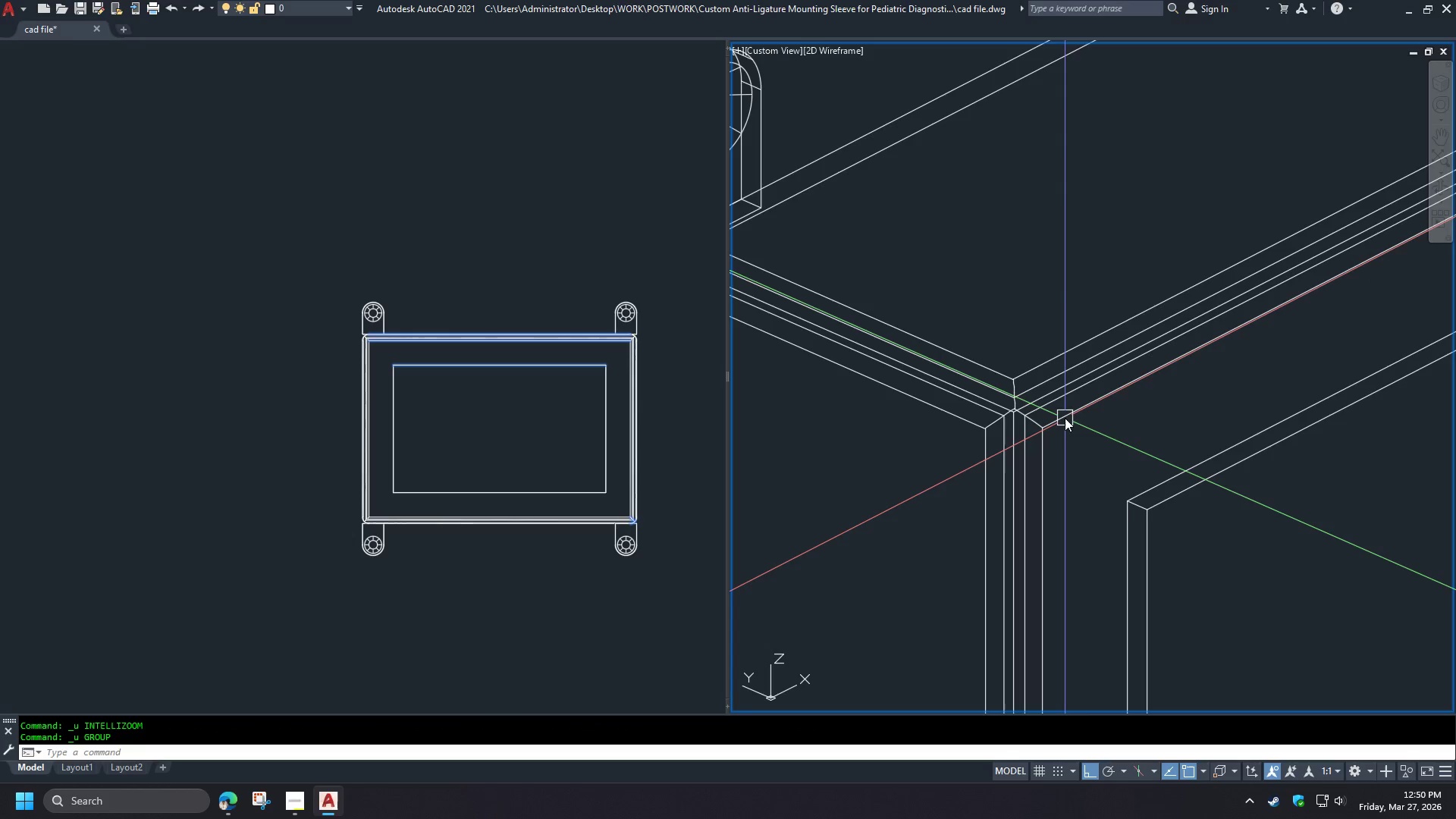 
key(Control+Z)
 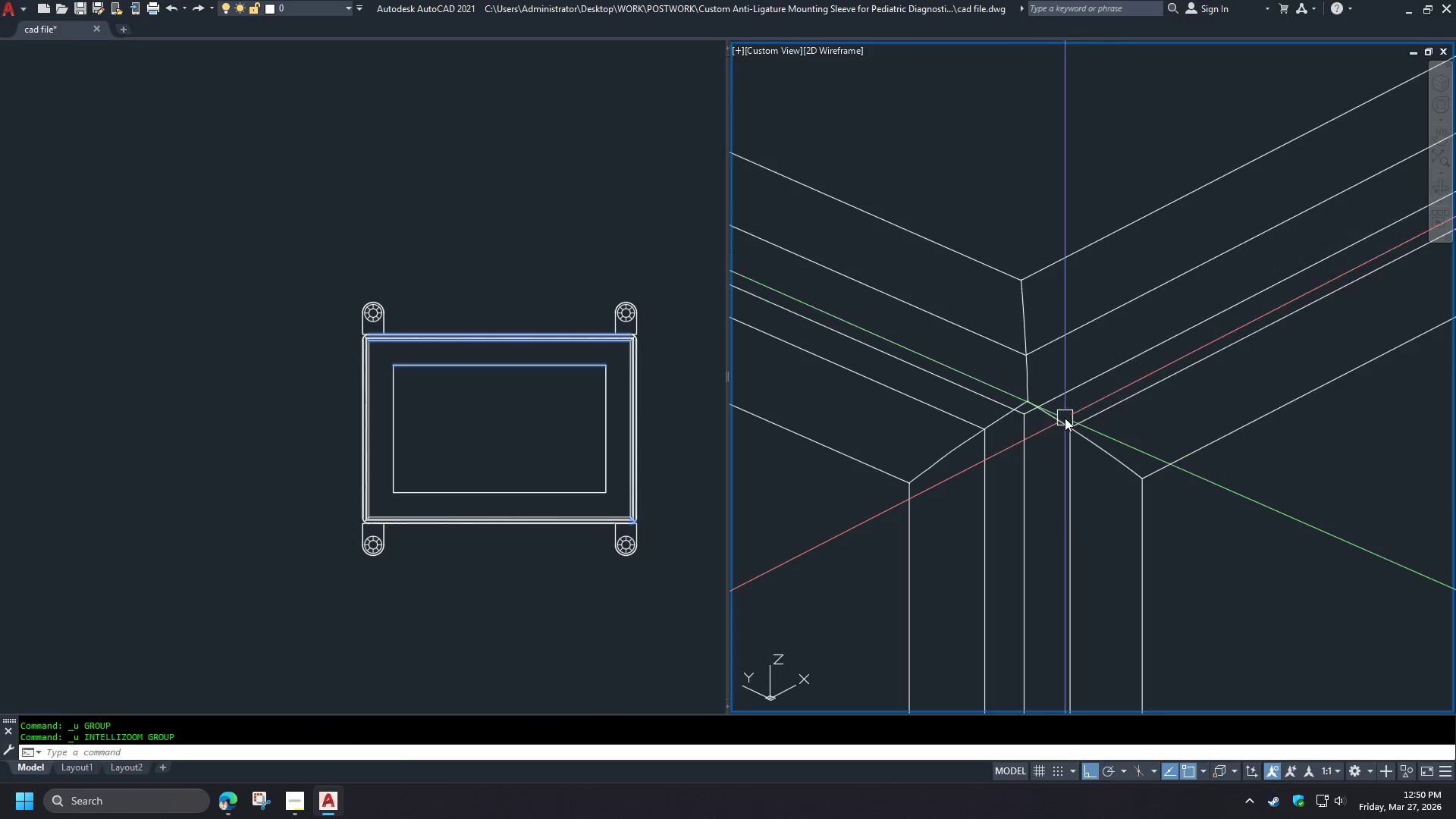 
key(Control+Z)
 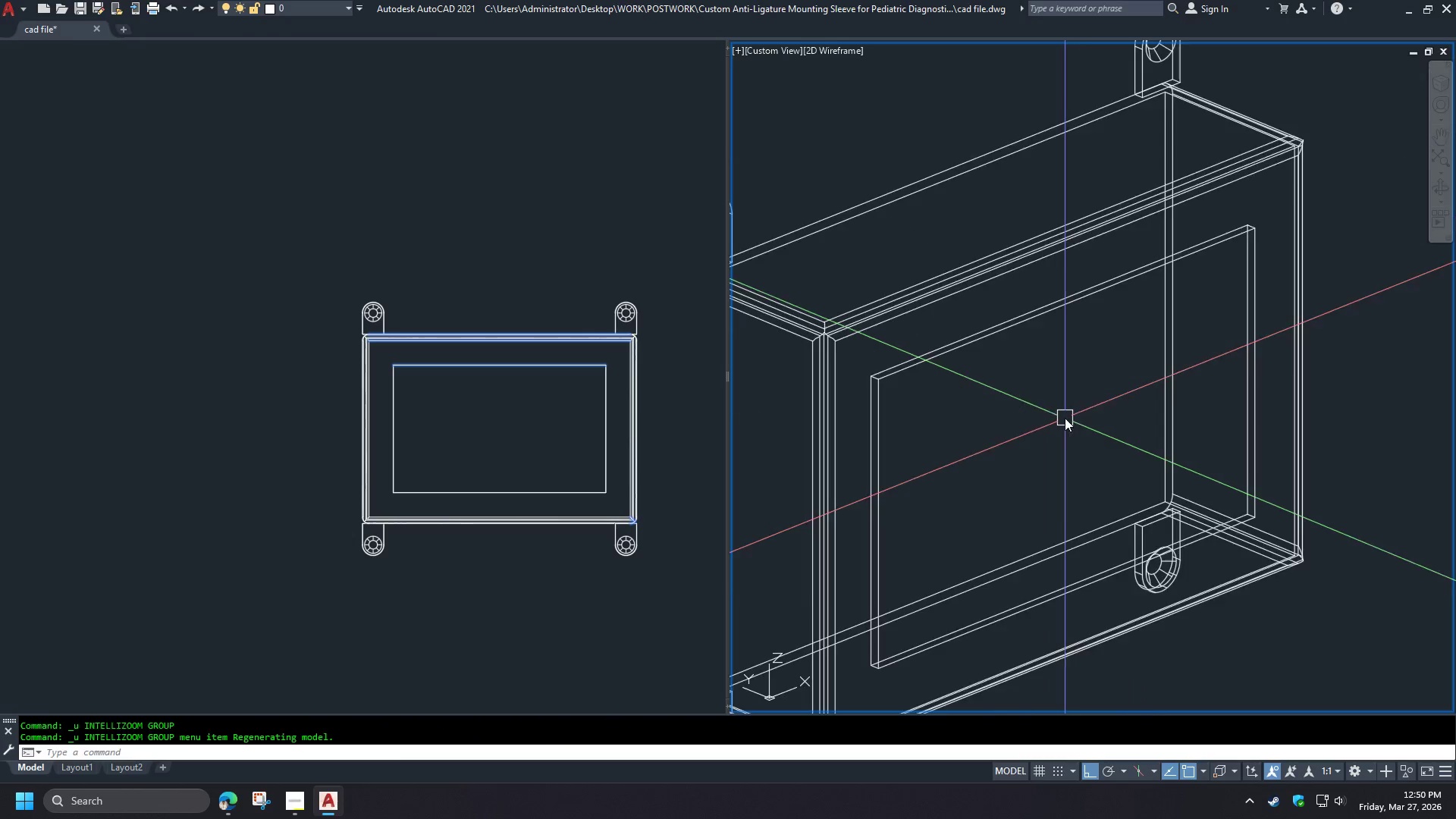 
key(Control+Z)
 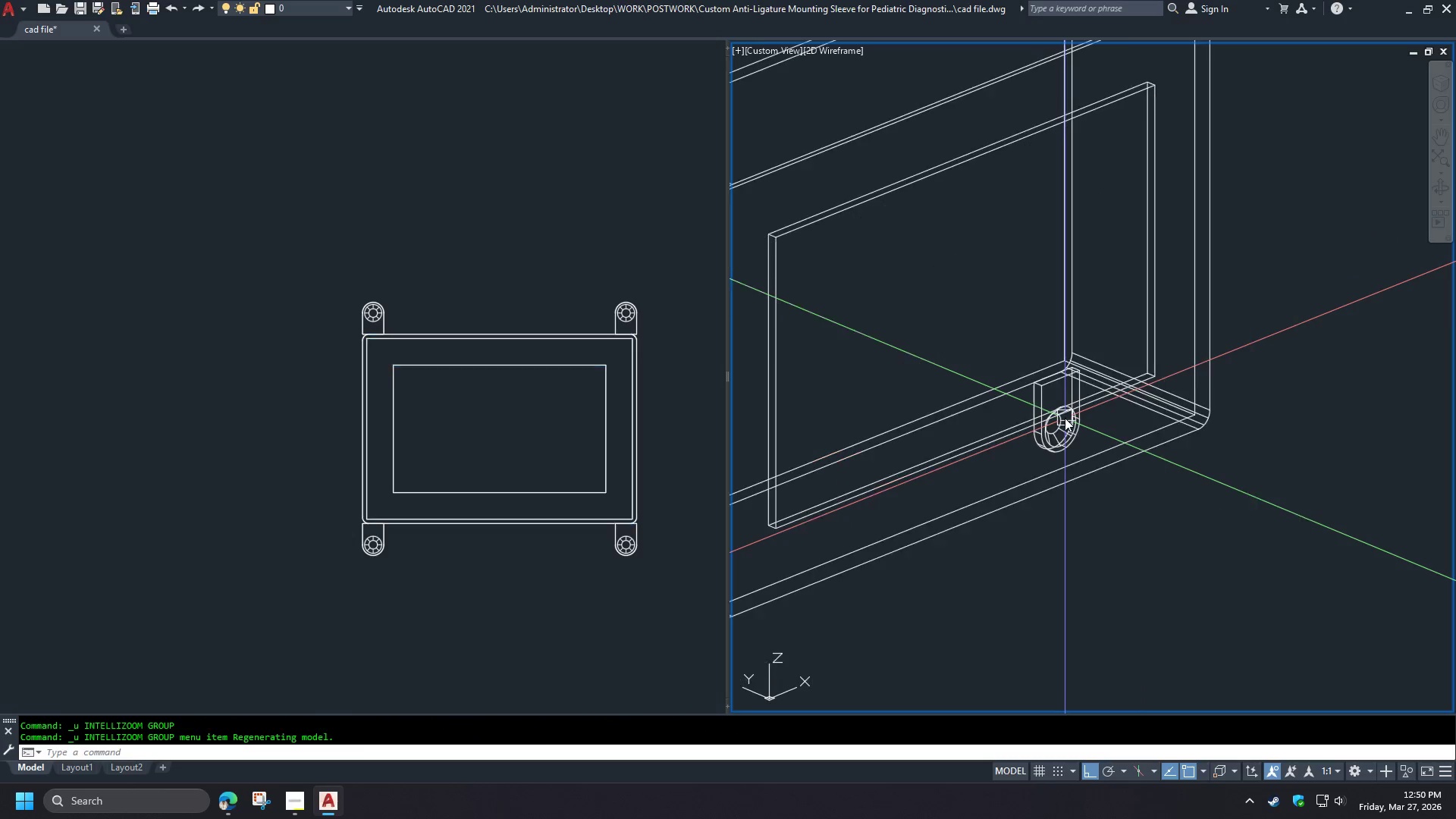 
key(Control+Z)
 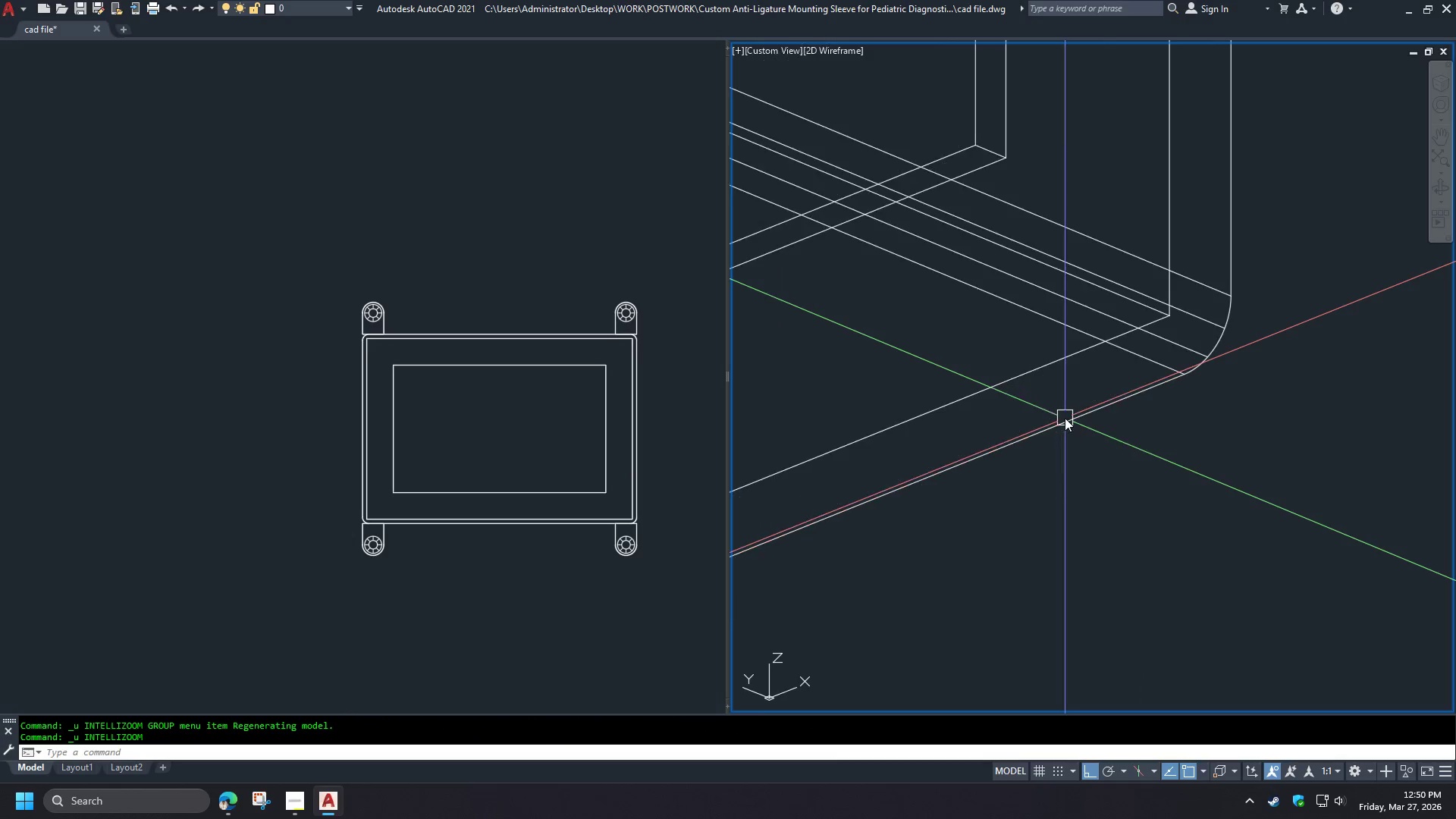 
key(Control+Z)
 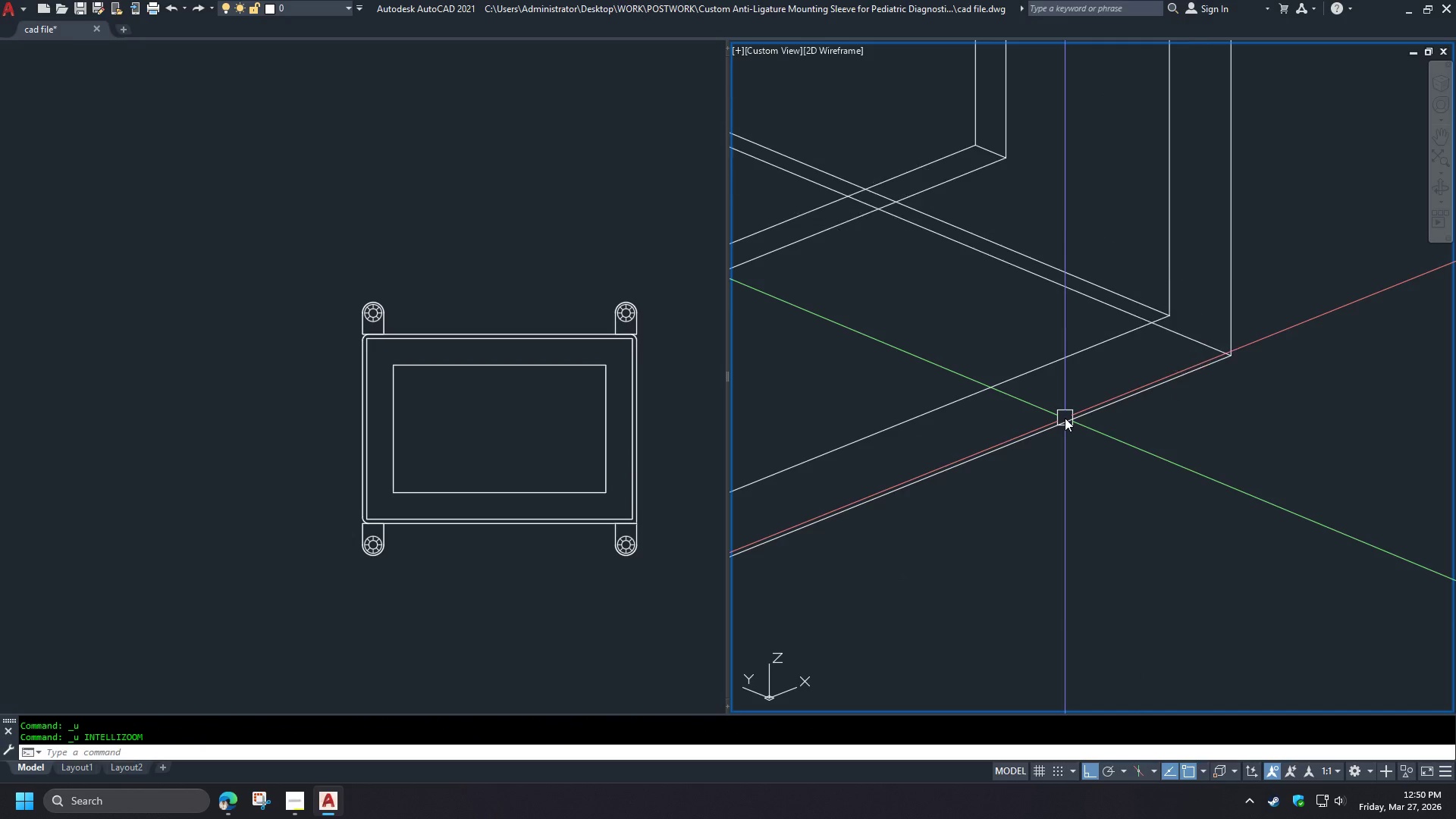 
key(Control+Z)
 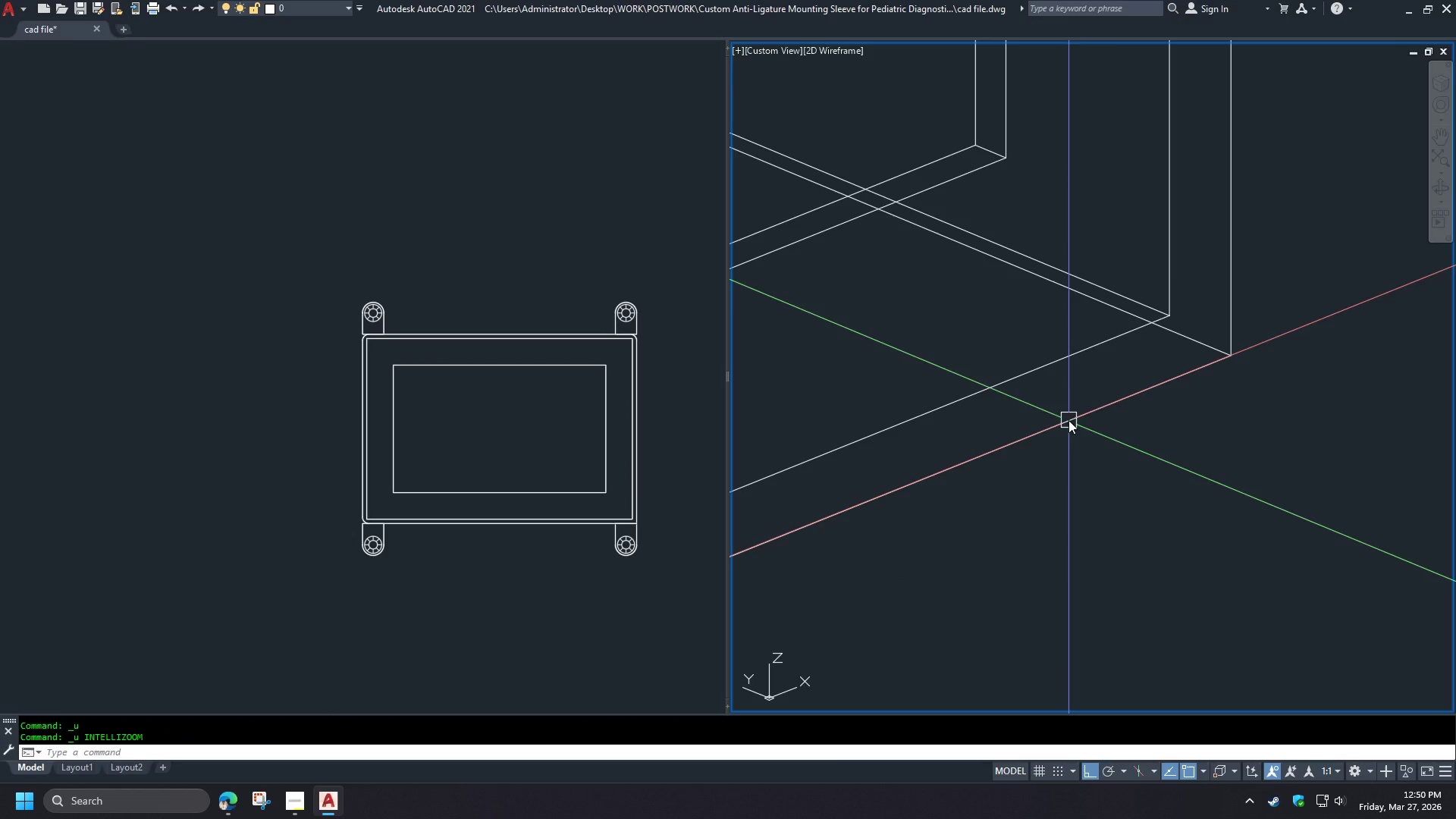 
scroll: coordinate [1103, 438], scroll_direction: down, amount: 4.0
 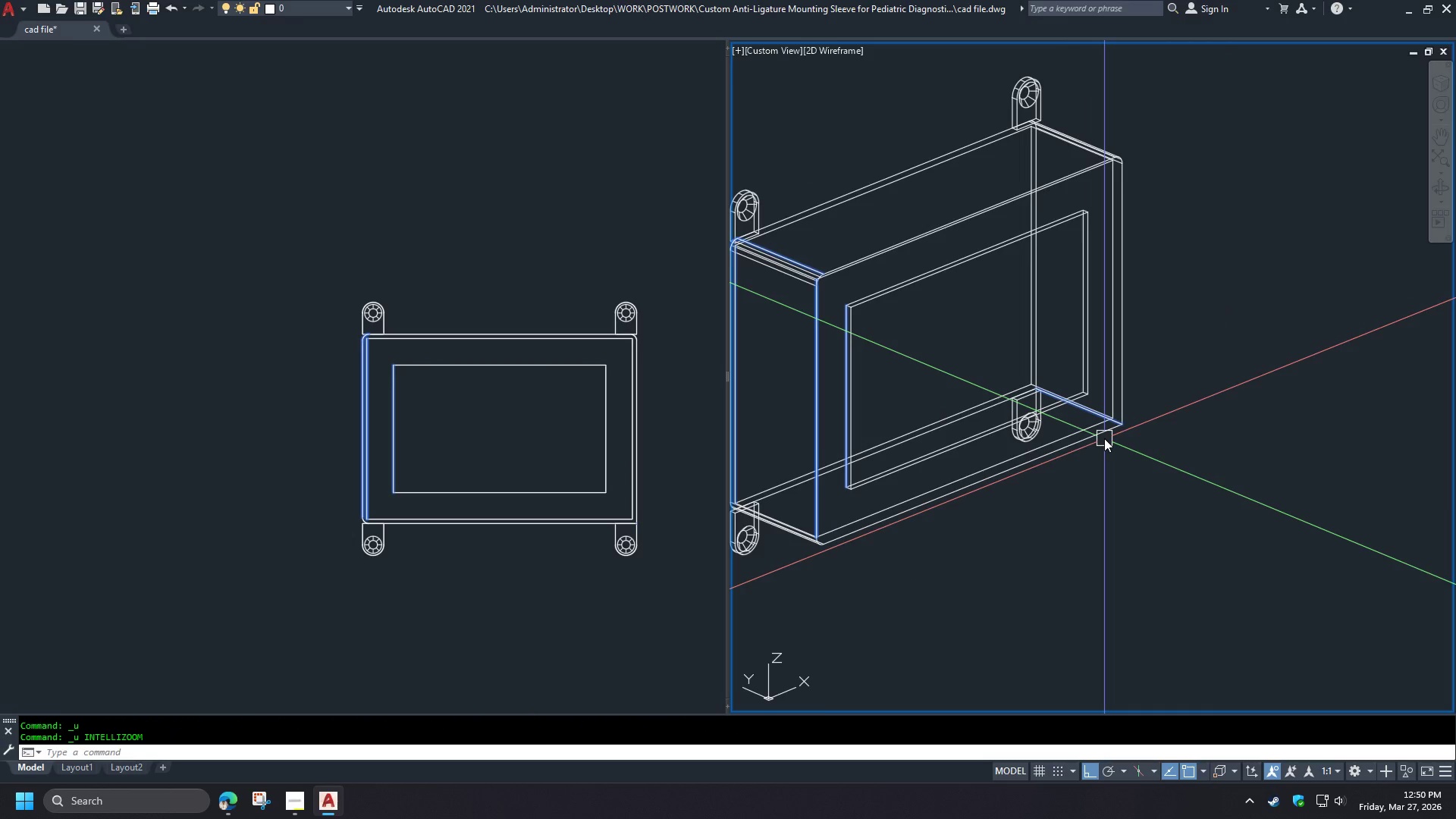 
key(Control+Z)
 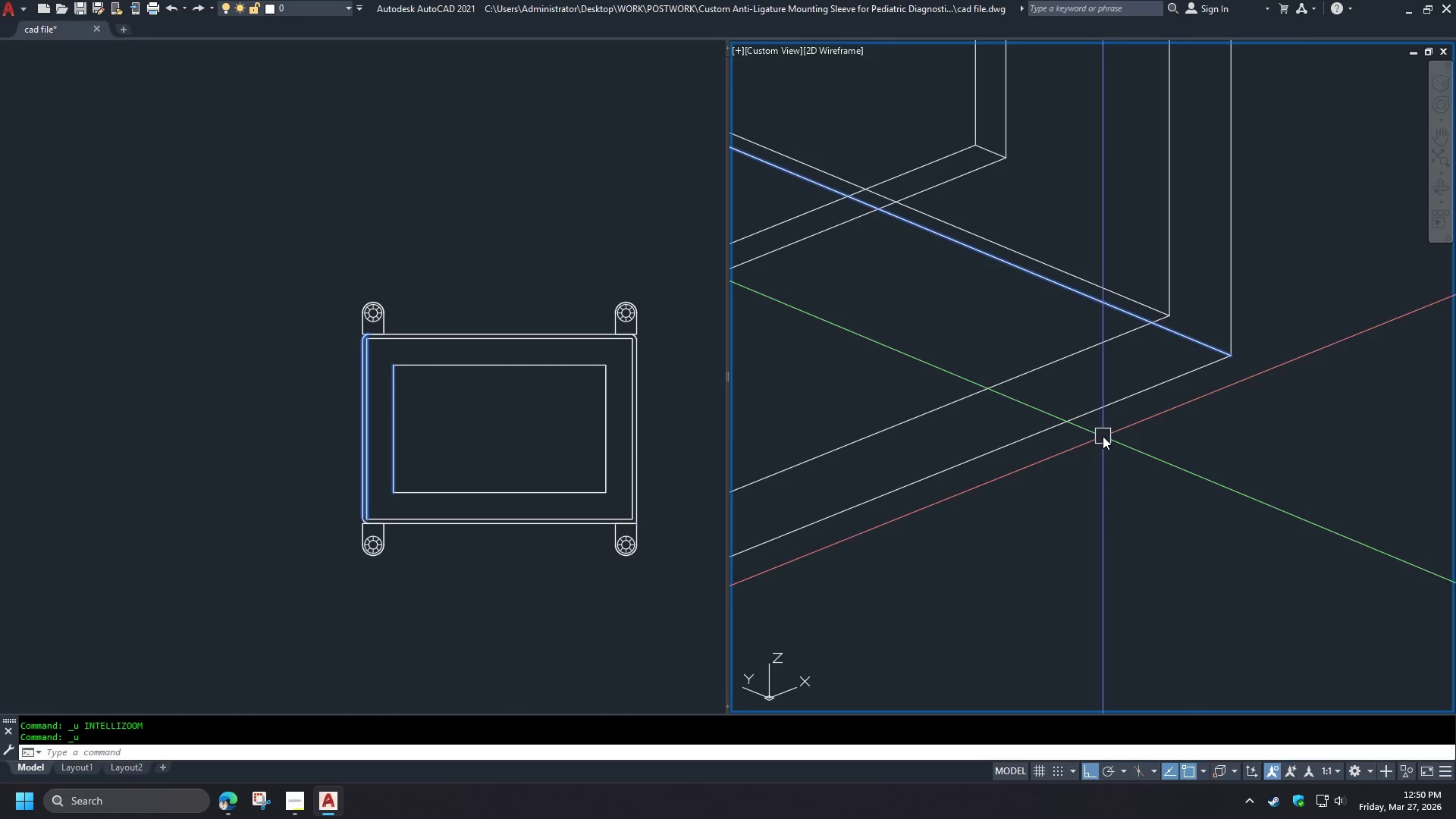 
key(Control+Z)
 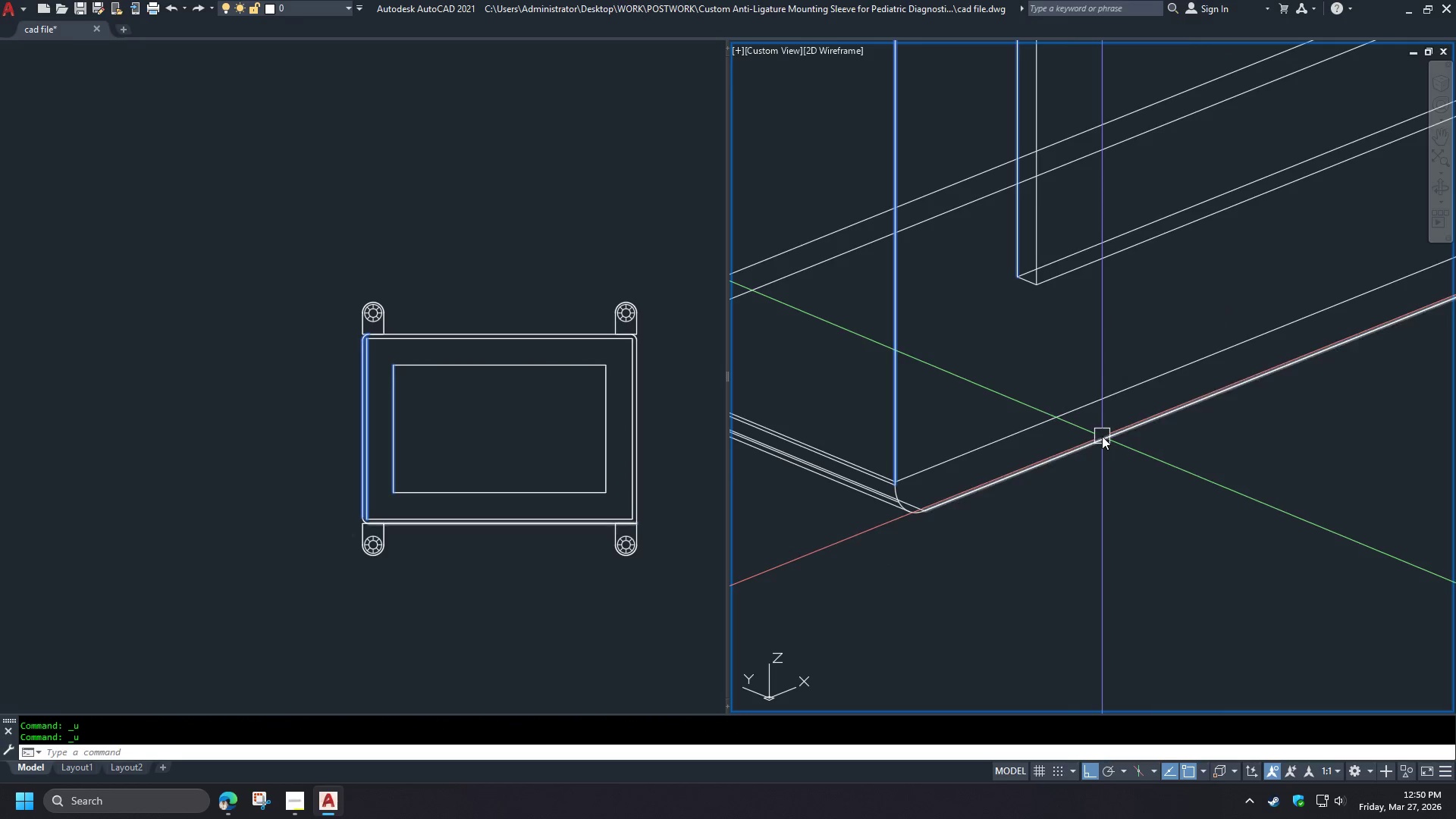 
key(Control+Z)
 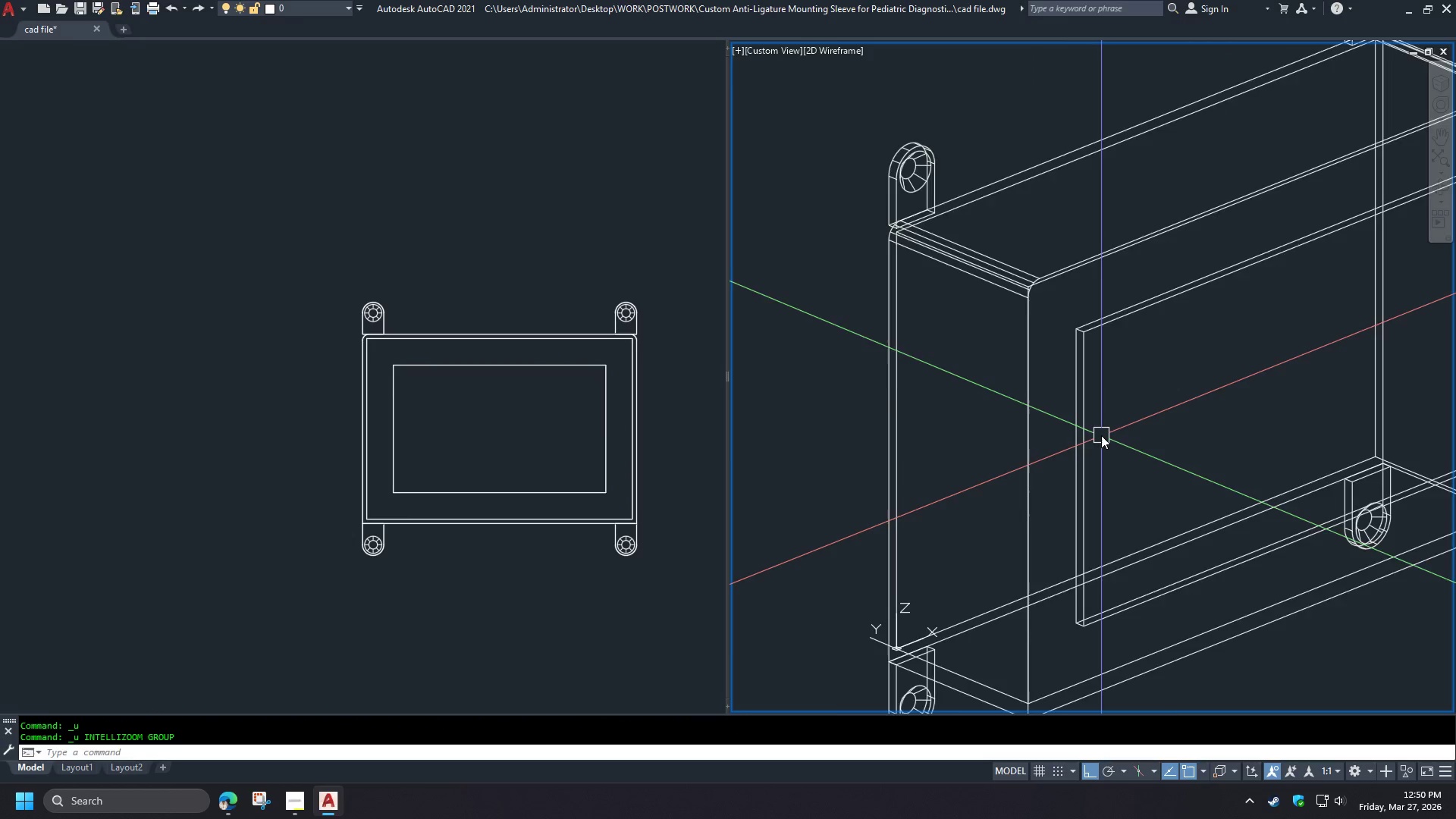 
key(Control+Z)
 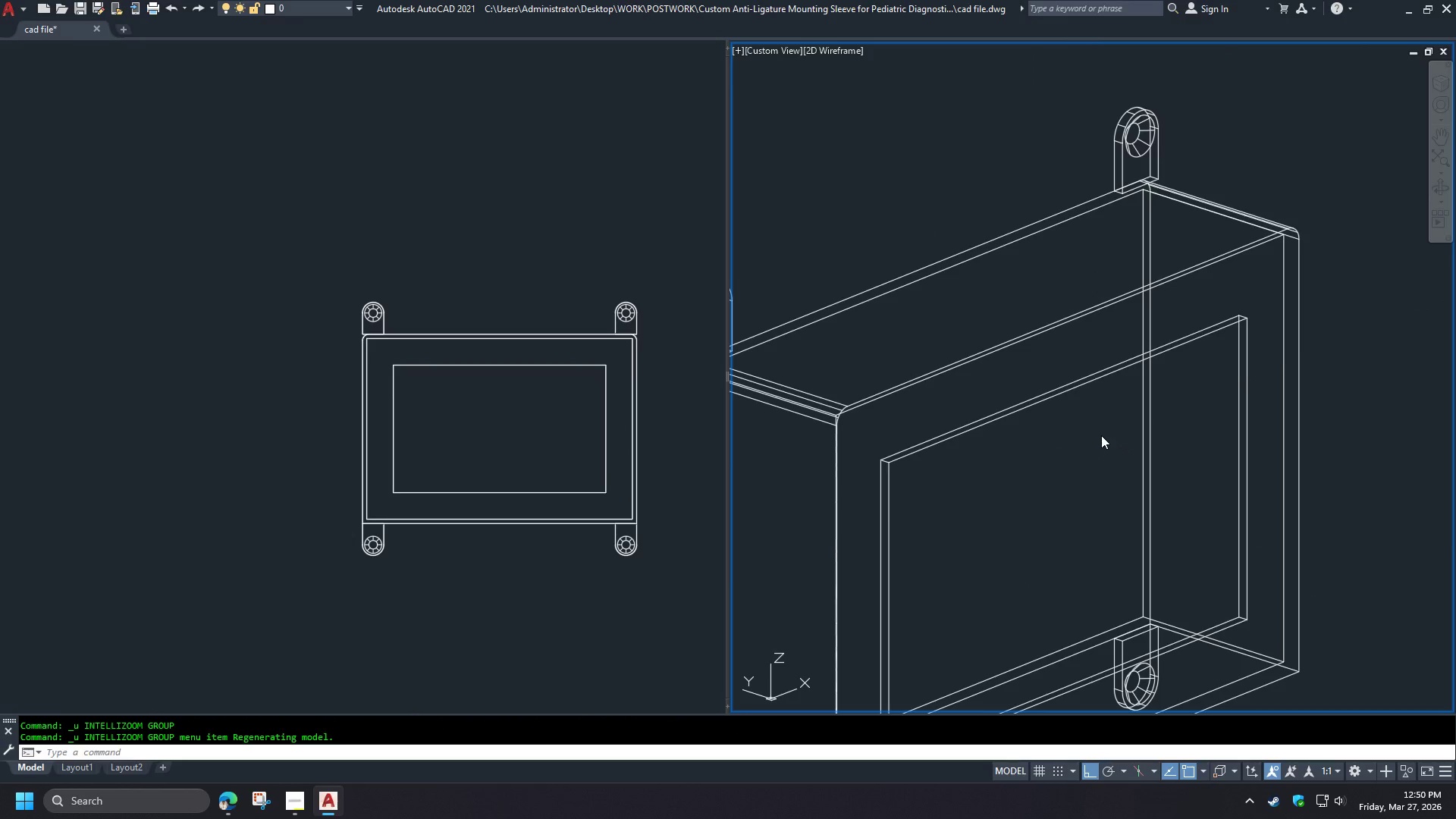 
key(Control+Z)
 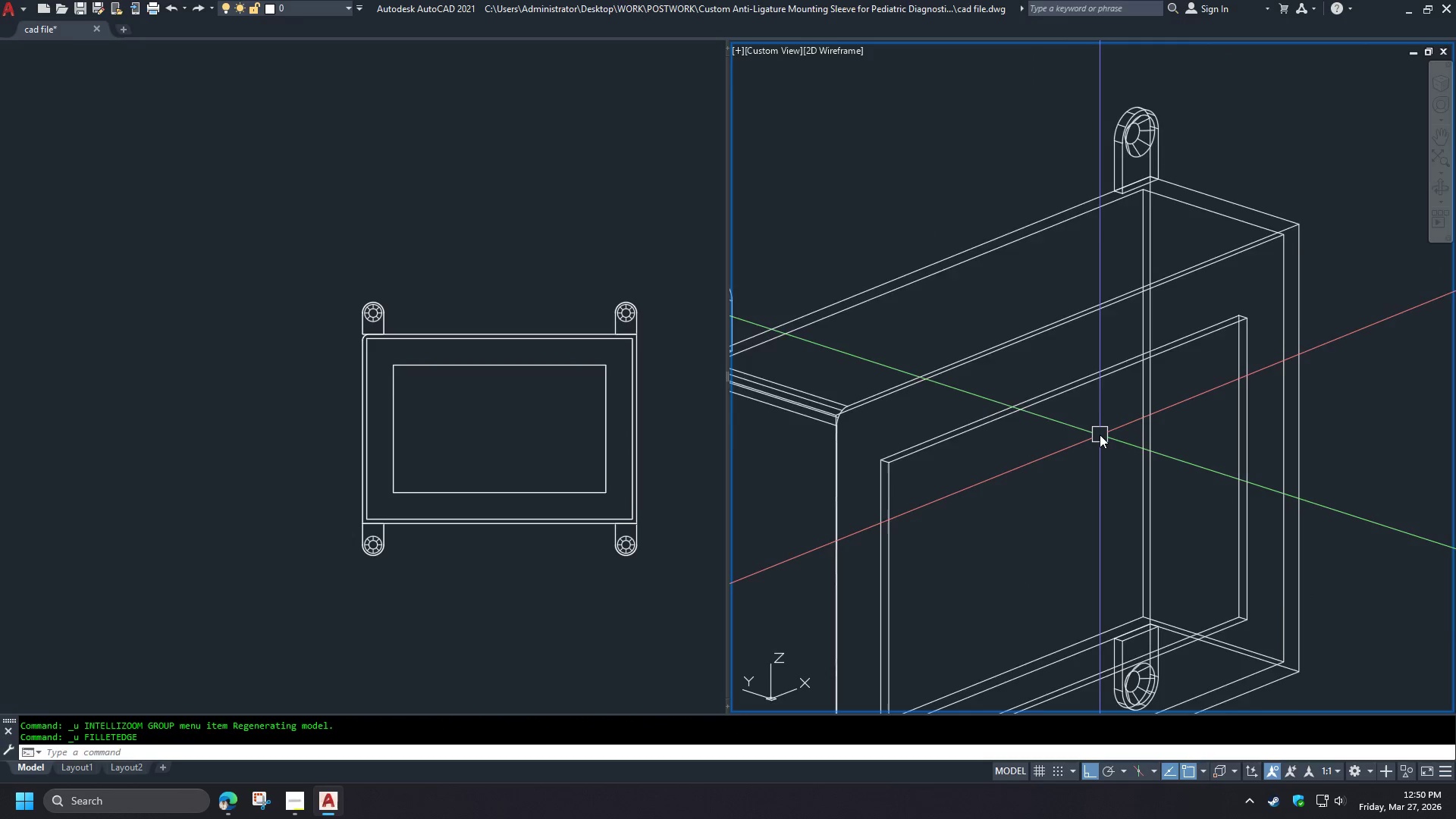 
key(Control+Z)
 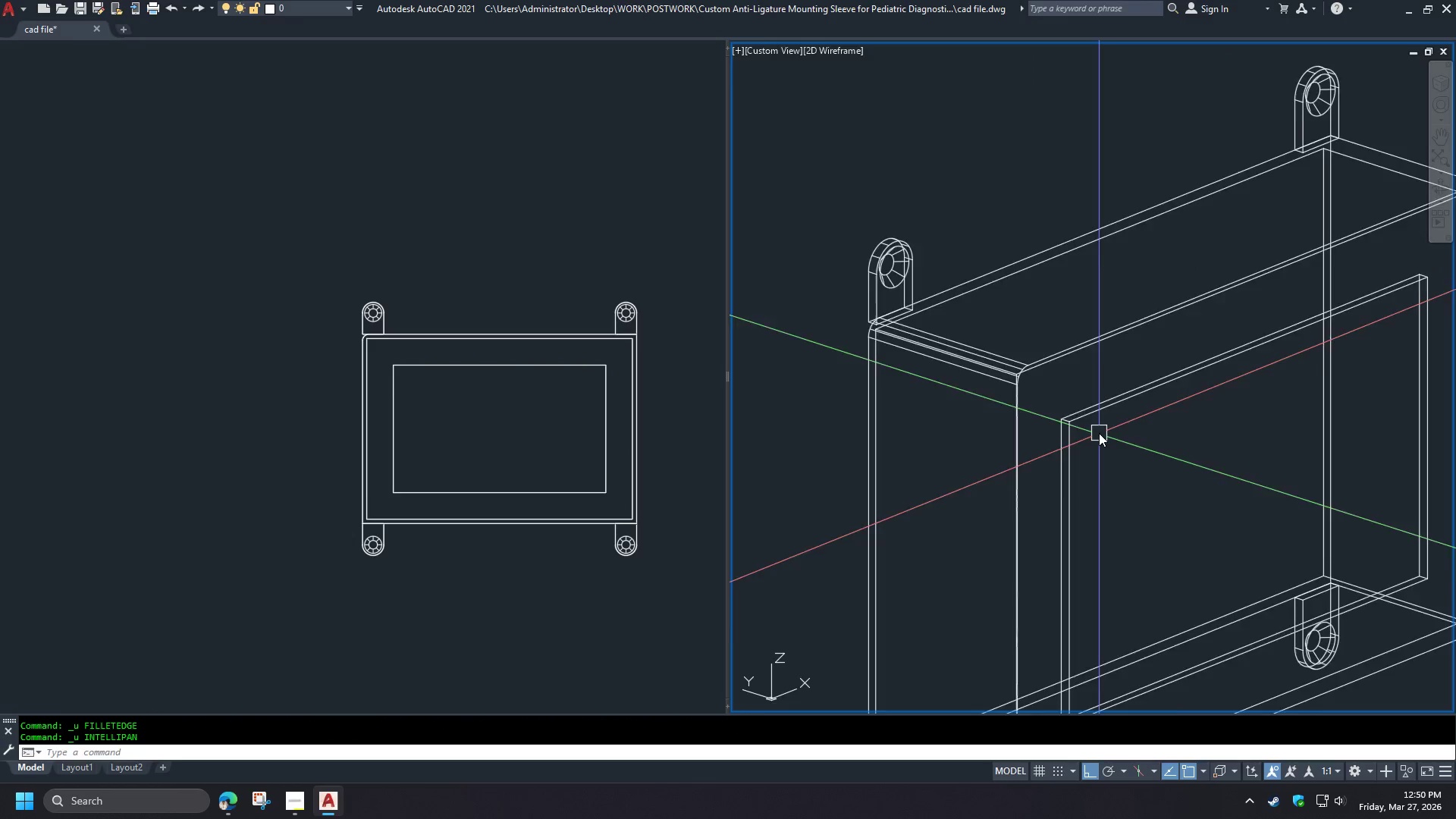 
key(Control+Z)
 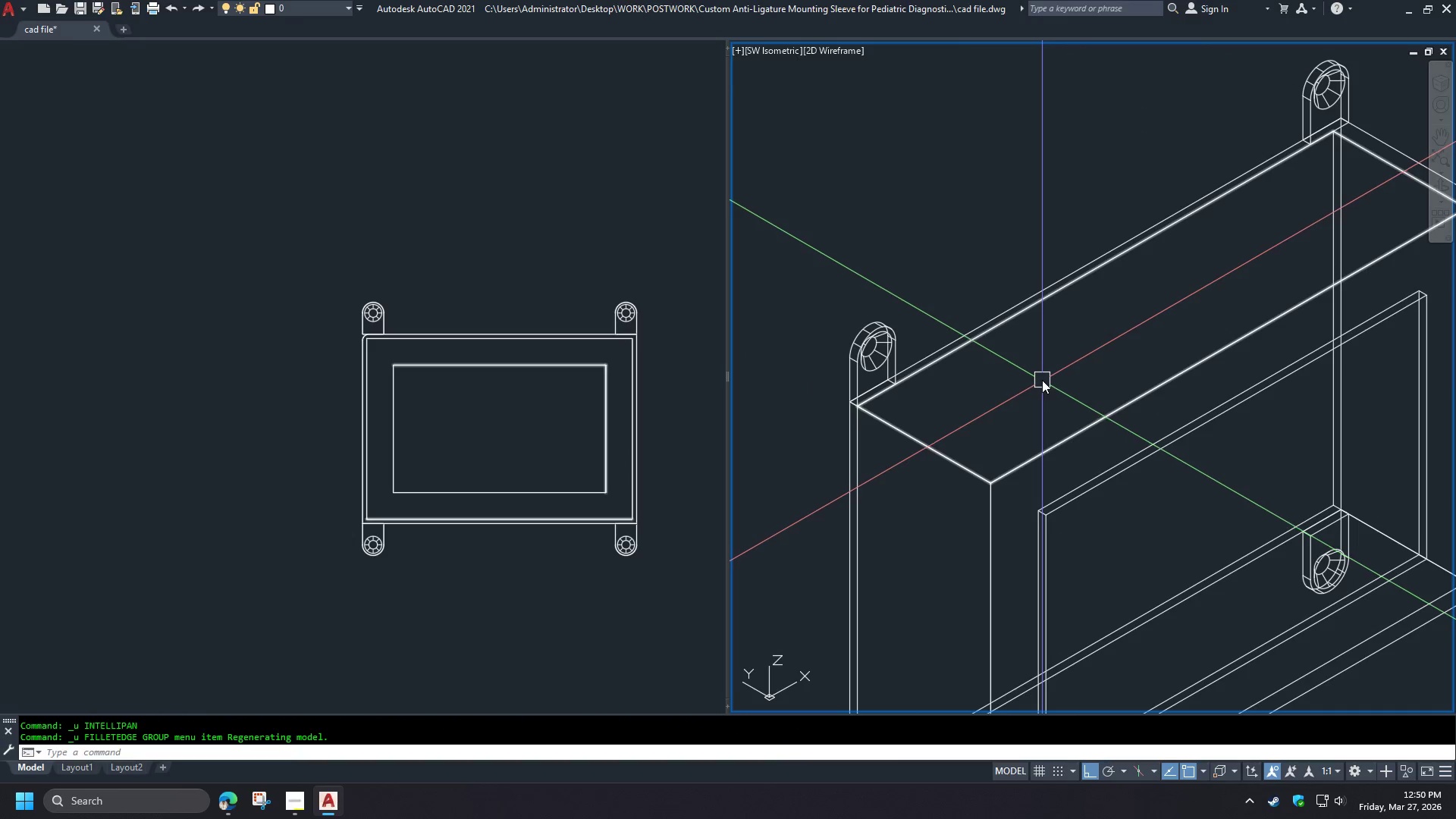 
scroll: coordinate [1042, 380], scroll_direction: down, amount: 2.0
 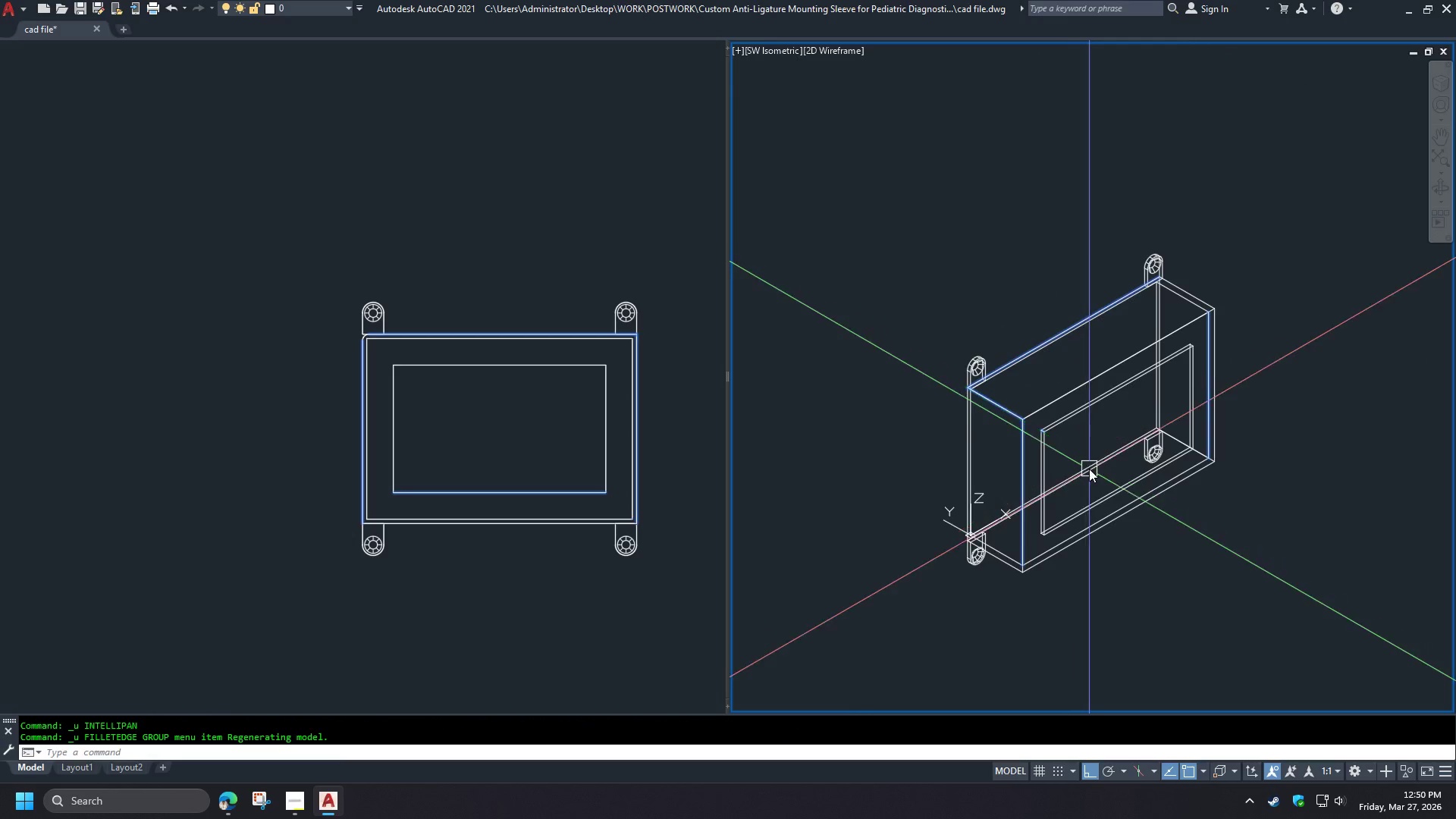 
hold_key(key=ShiftLeft, duration=1.51)
 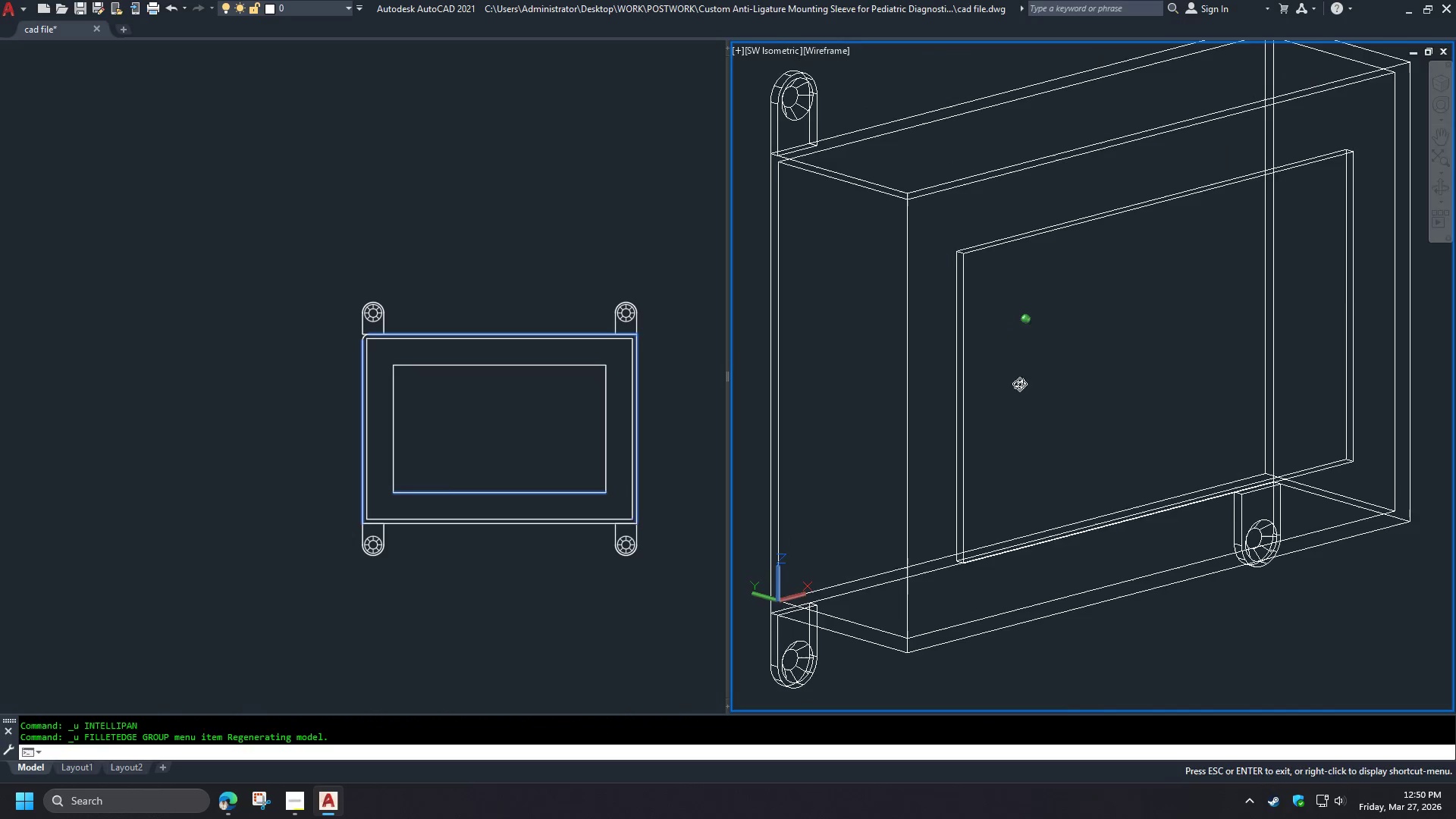 
scroll: coordinate [1088, 468], scroll_direction: up, amount: 2.0
 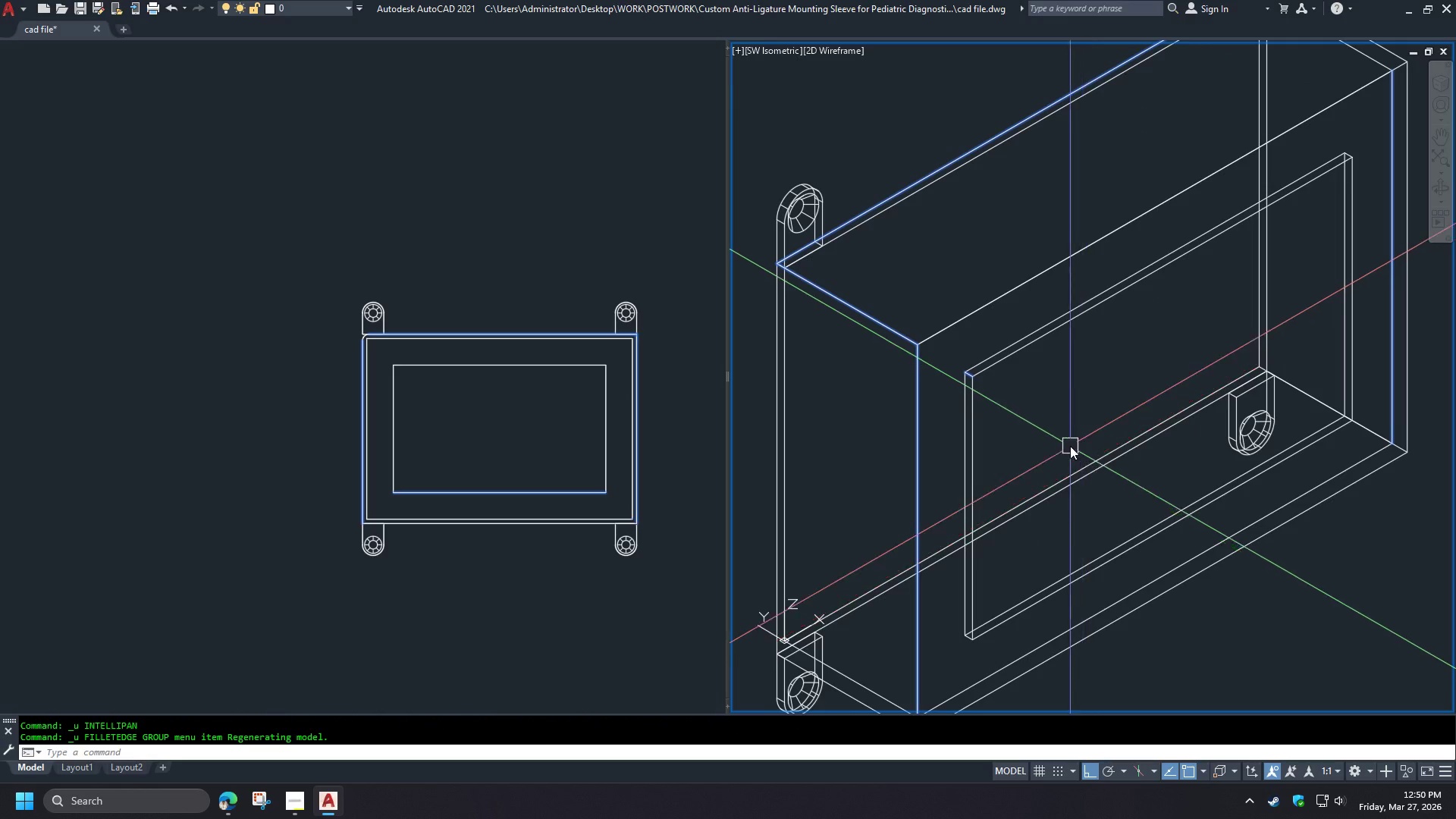 
hold_key(key=ShiftLeft, duration=0.61)
 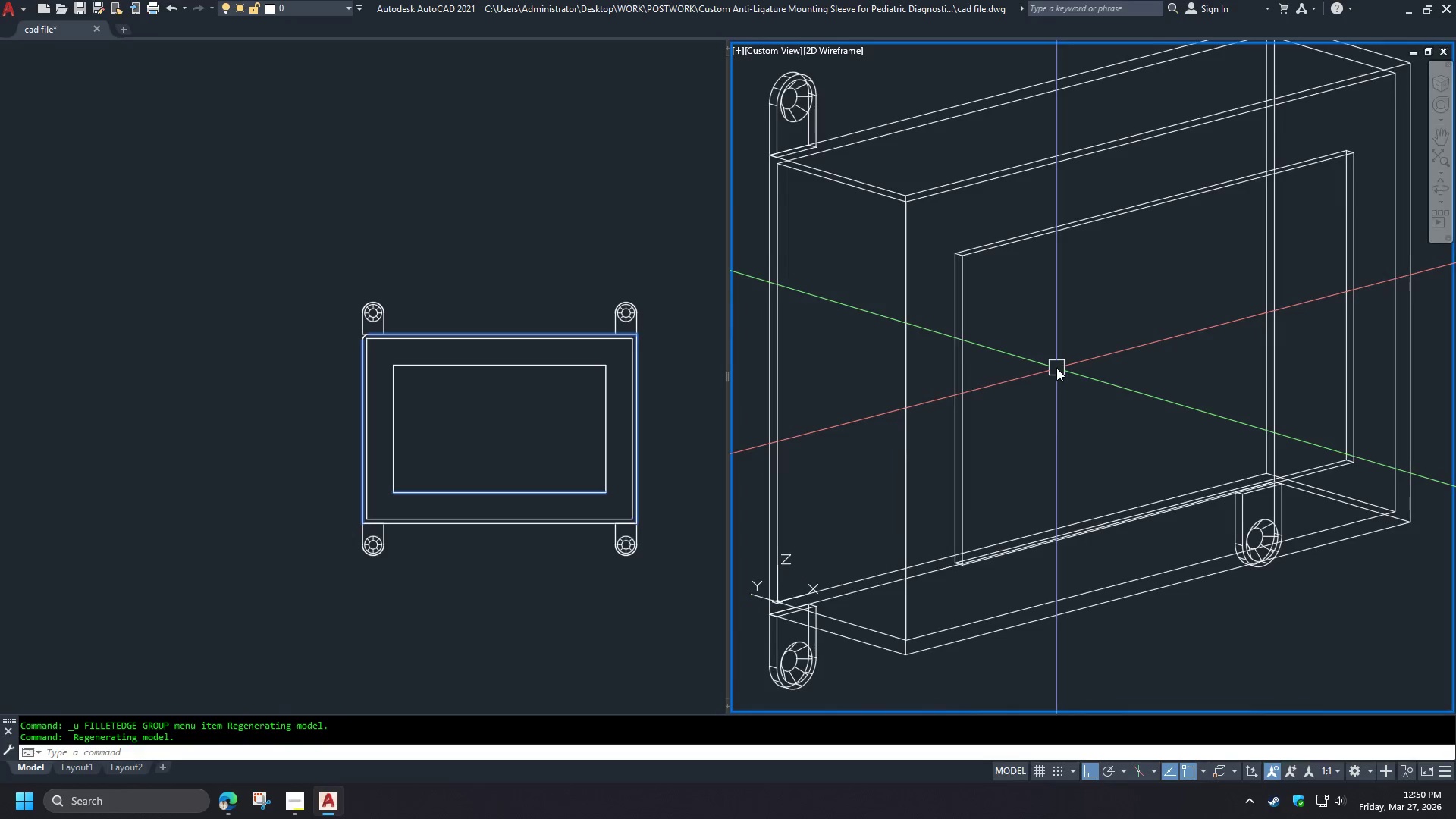 
hold_key(key=ShiftLeft, duration=19.09)
 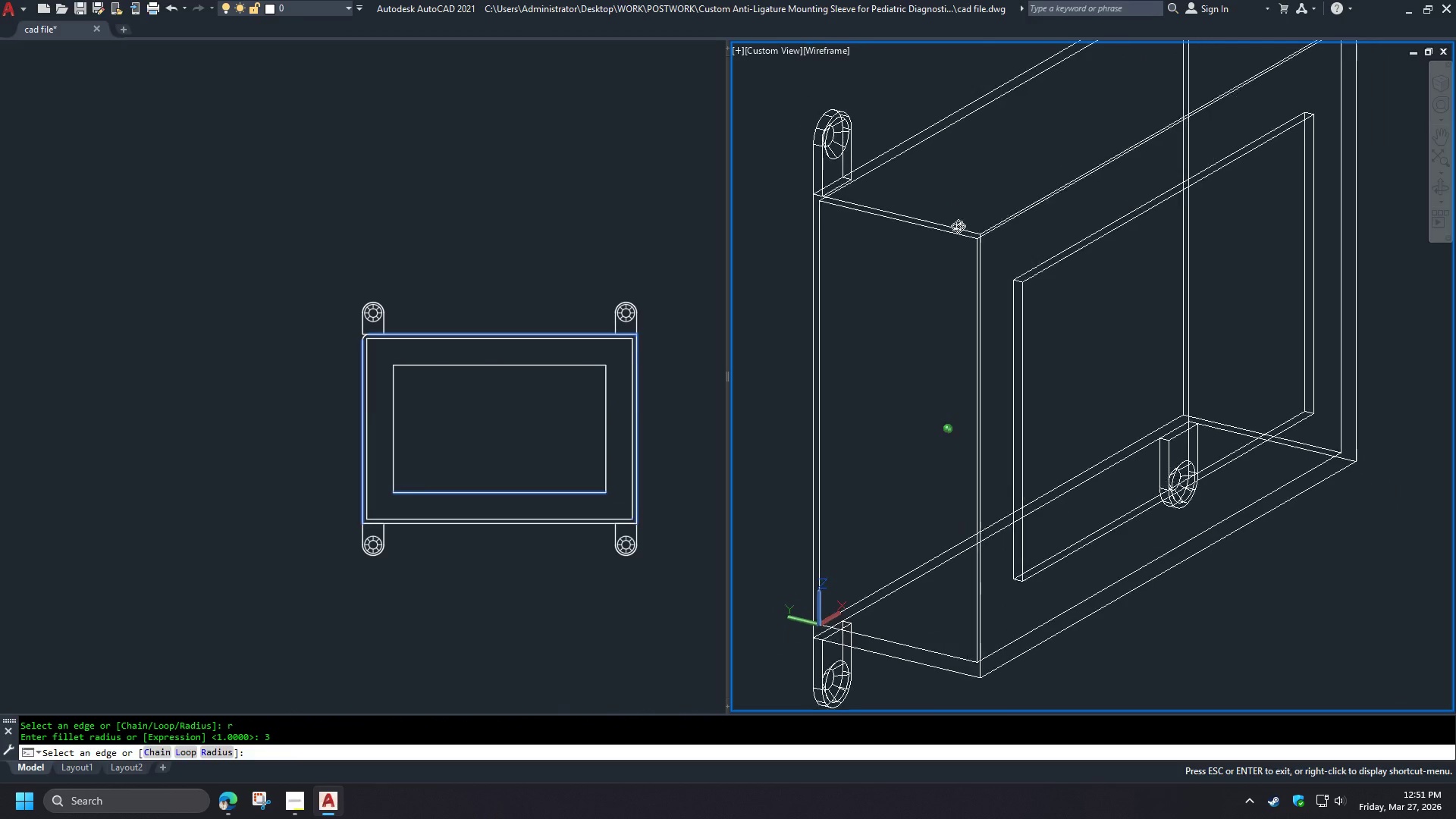 
type(fil)
 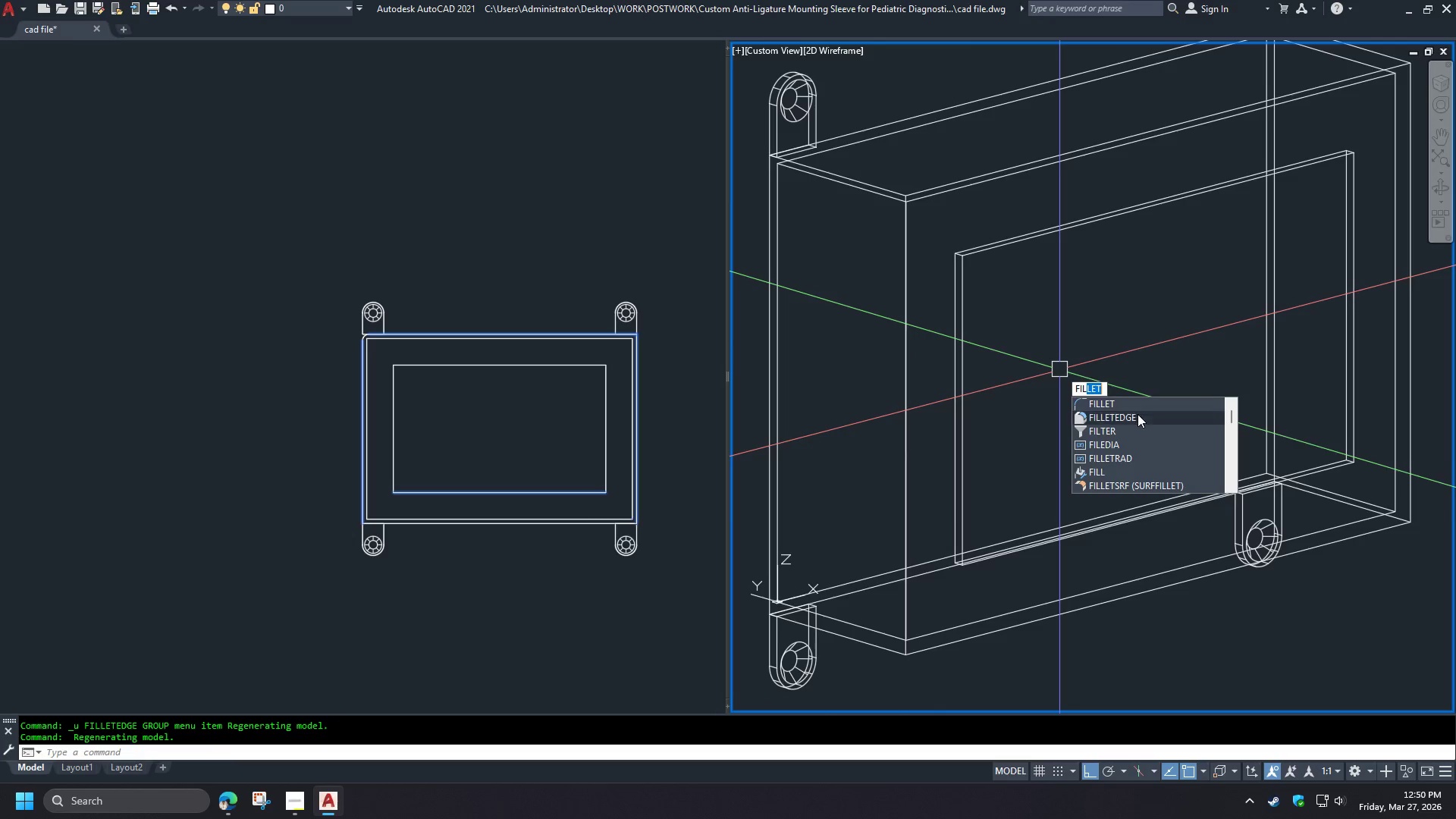 
left_click([1138, 414])
 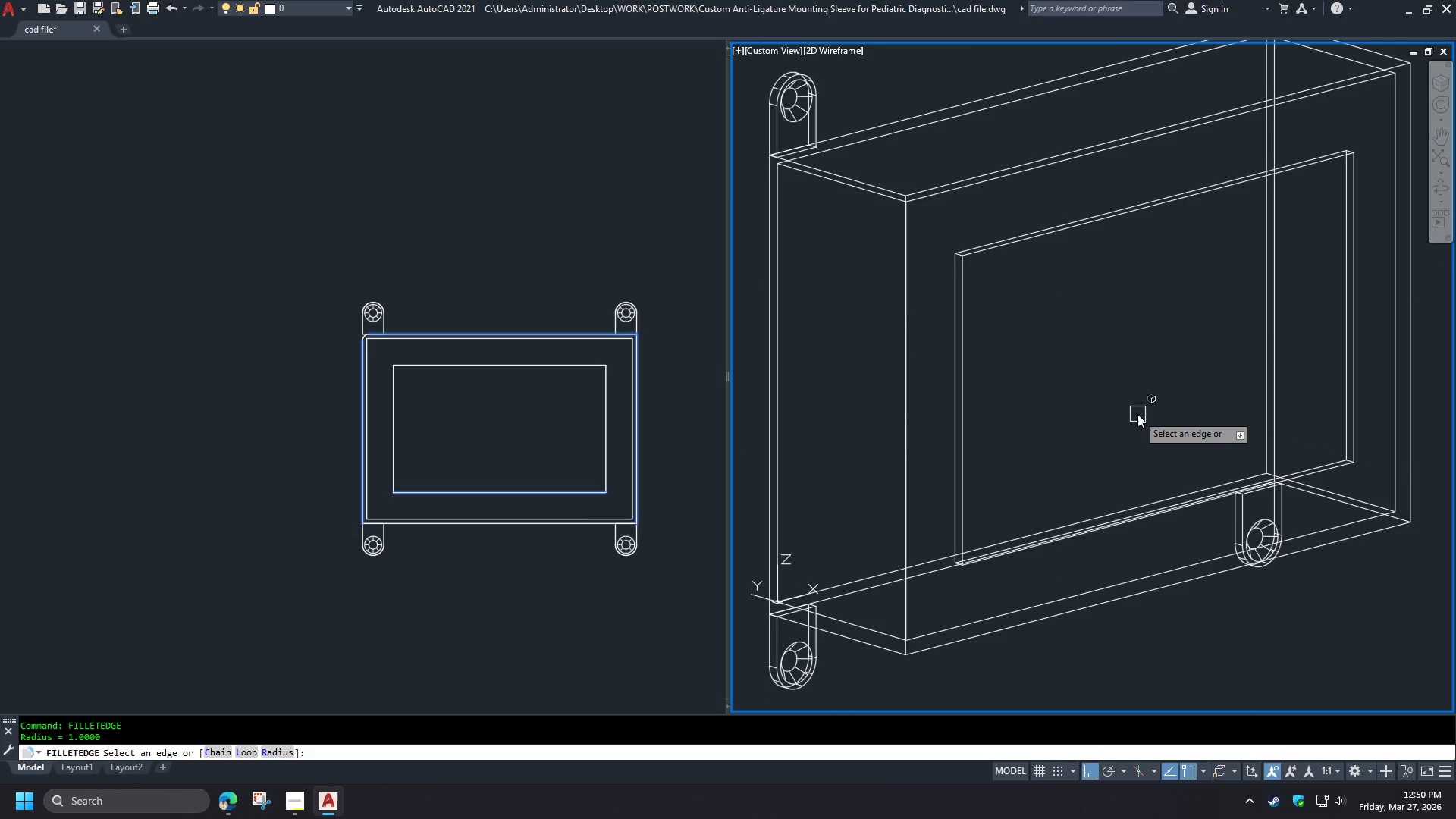 
key(R)
 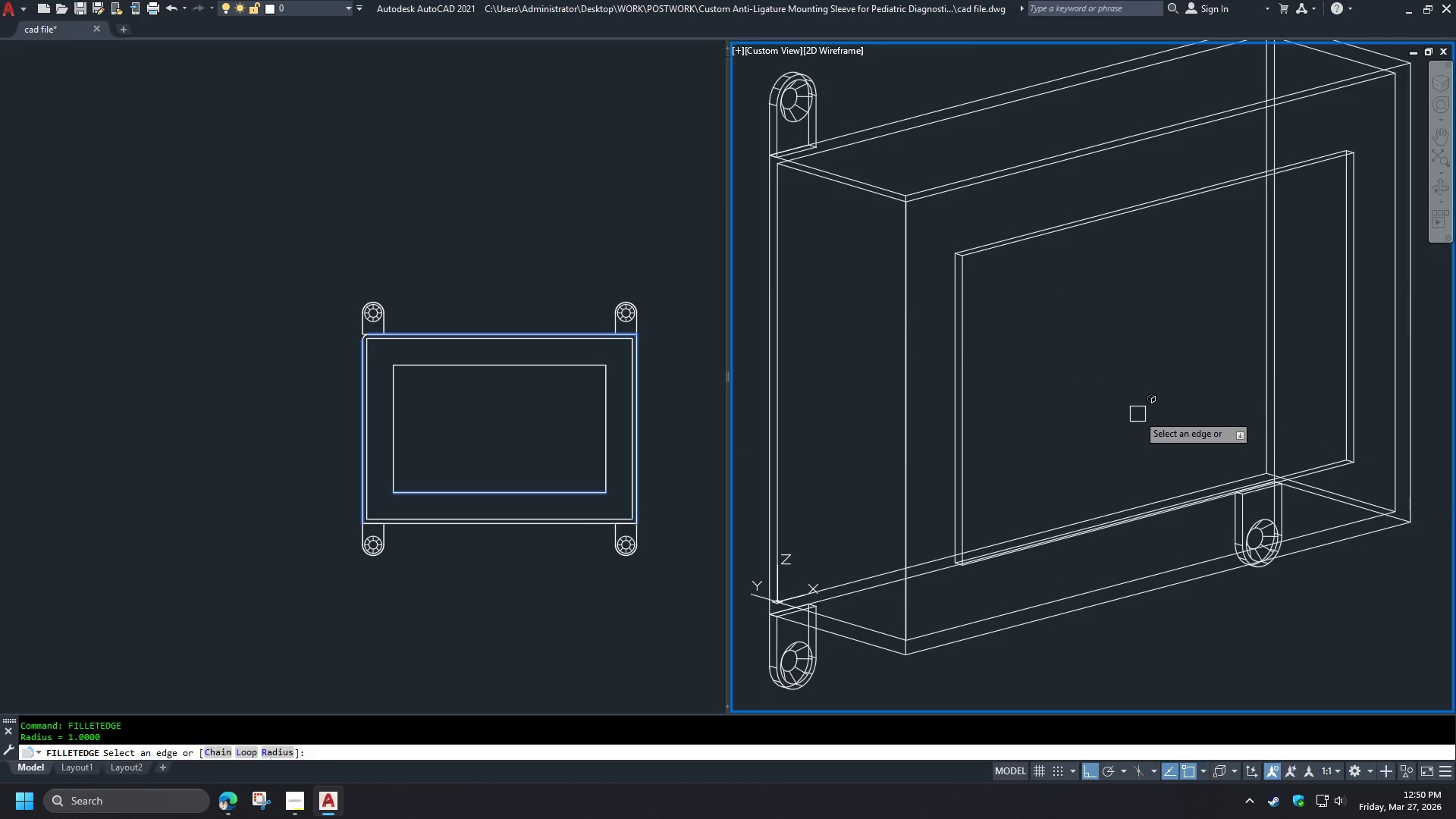 
key(Space)
 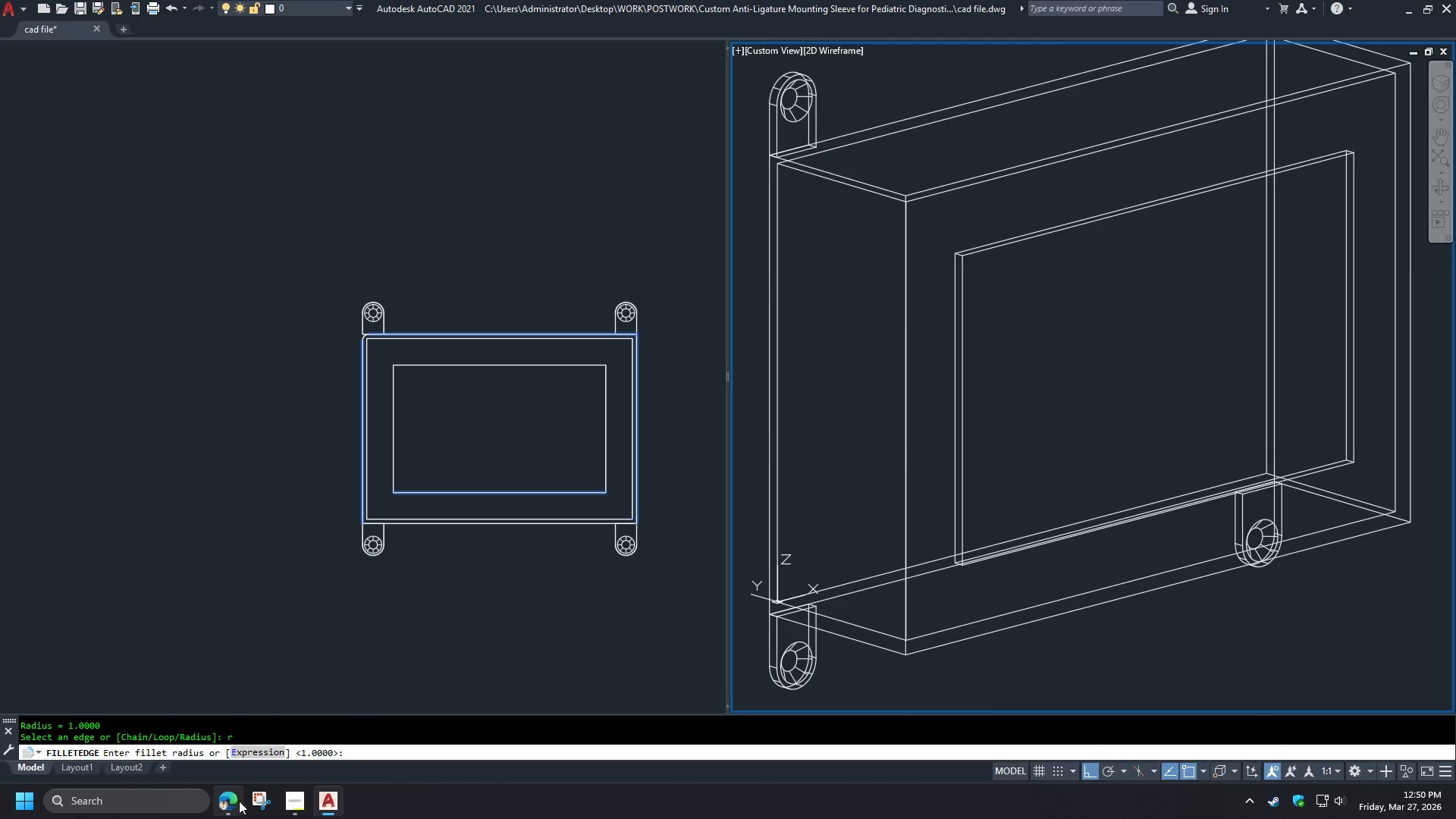 
left_click([240, 802])
 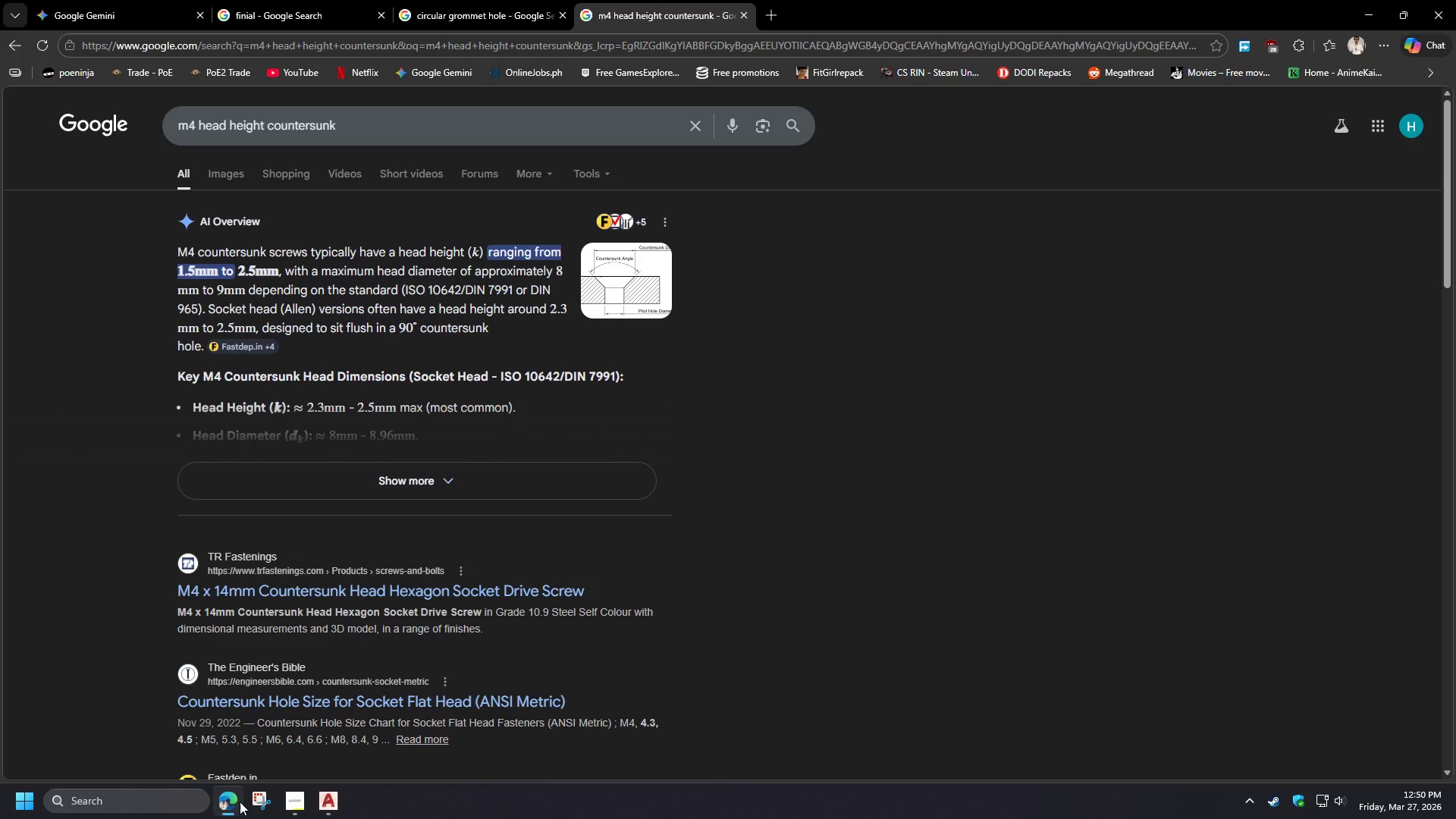 
left_click([240, 802])
 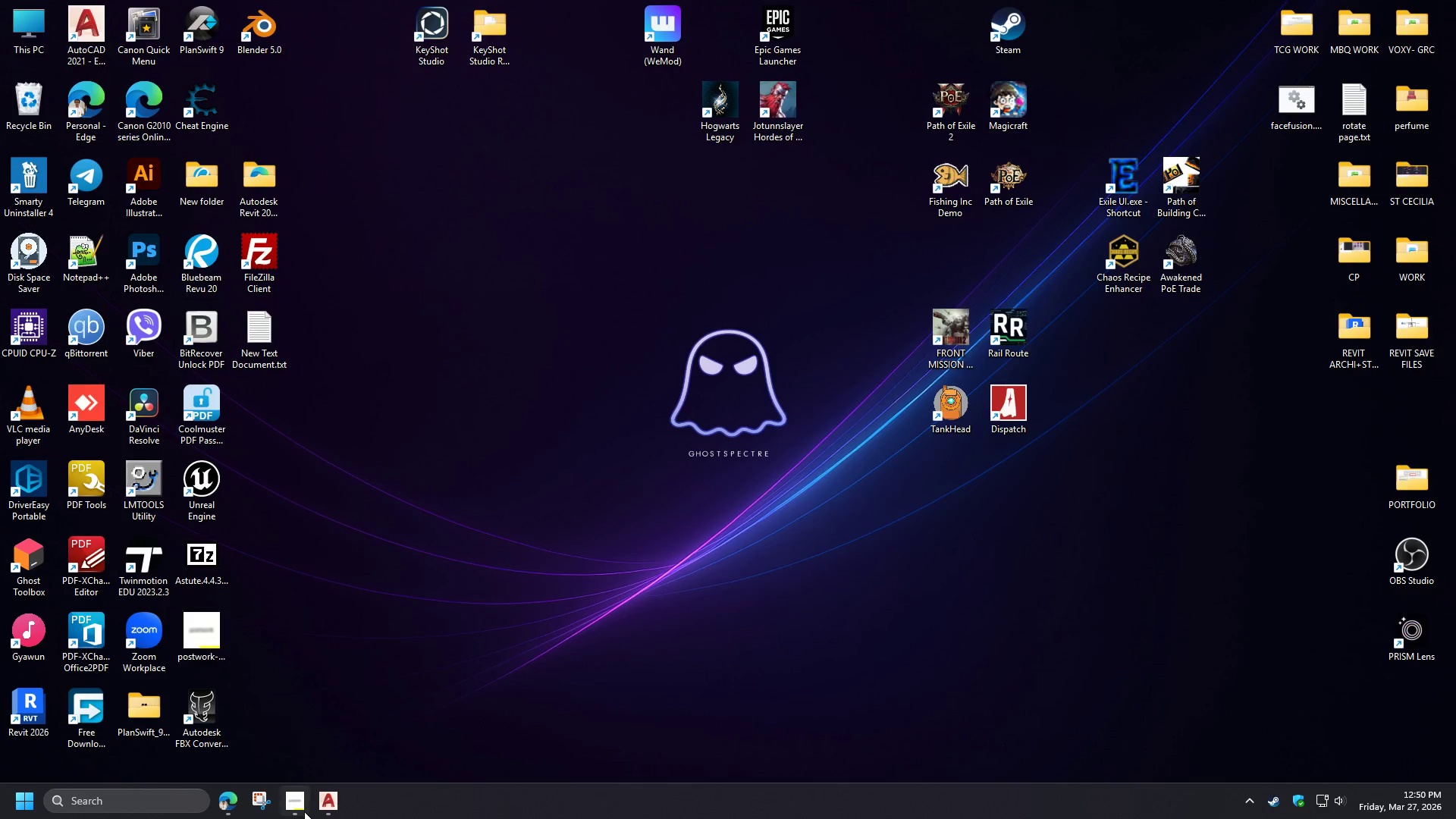 
double_click([304, 811])